 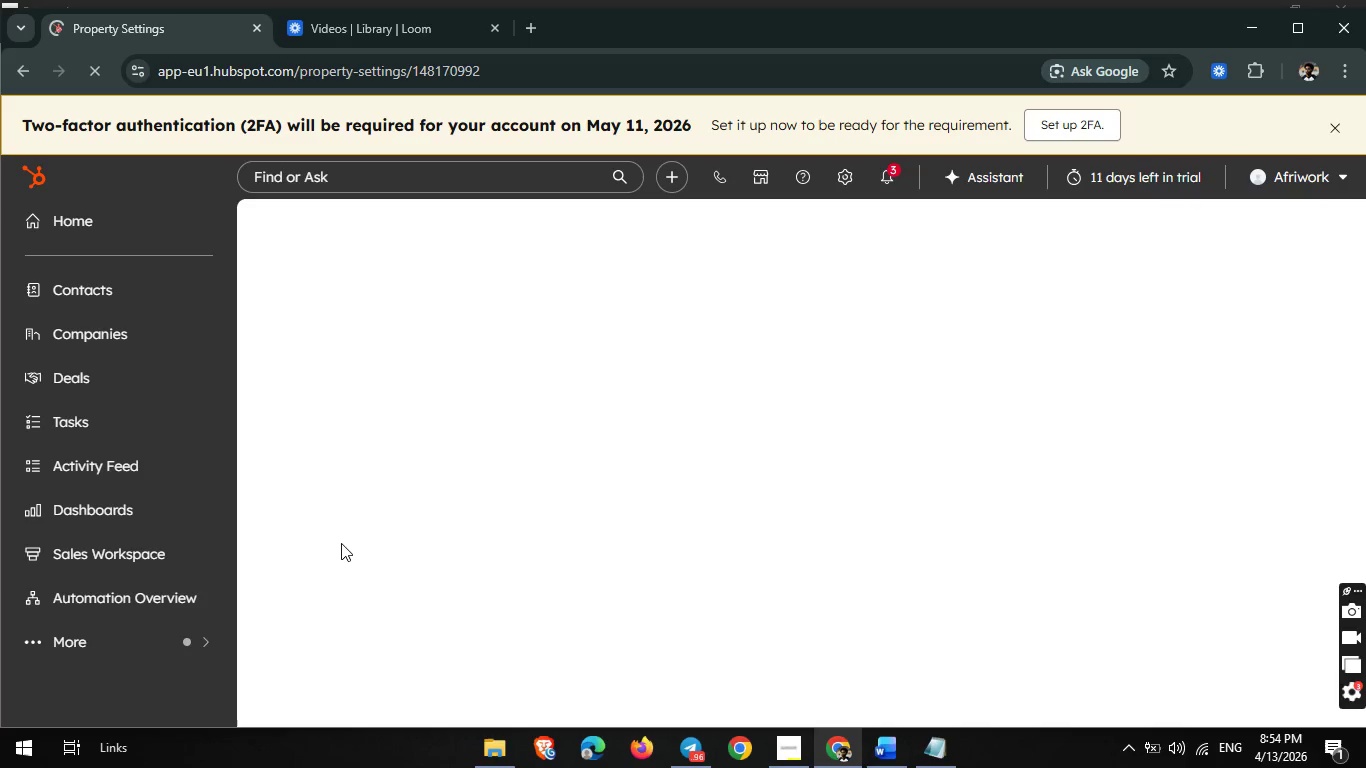 
scroll: coordinate [1124, 533], scroll_direction: down, amount: 1.0
 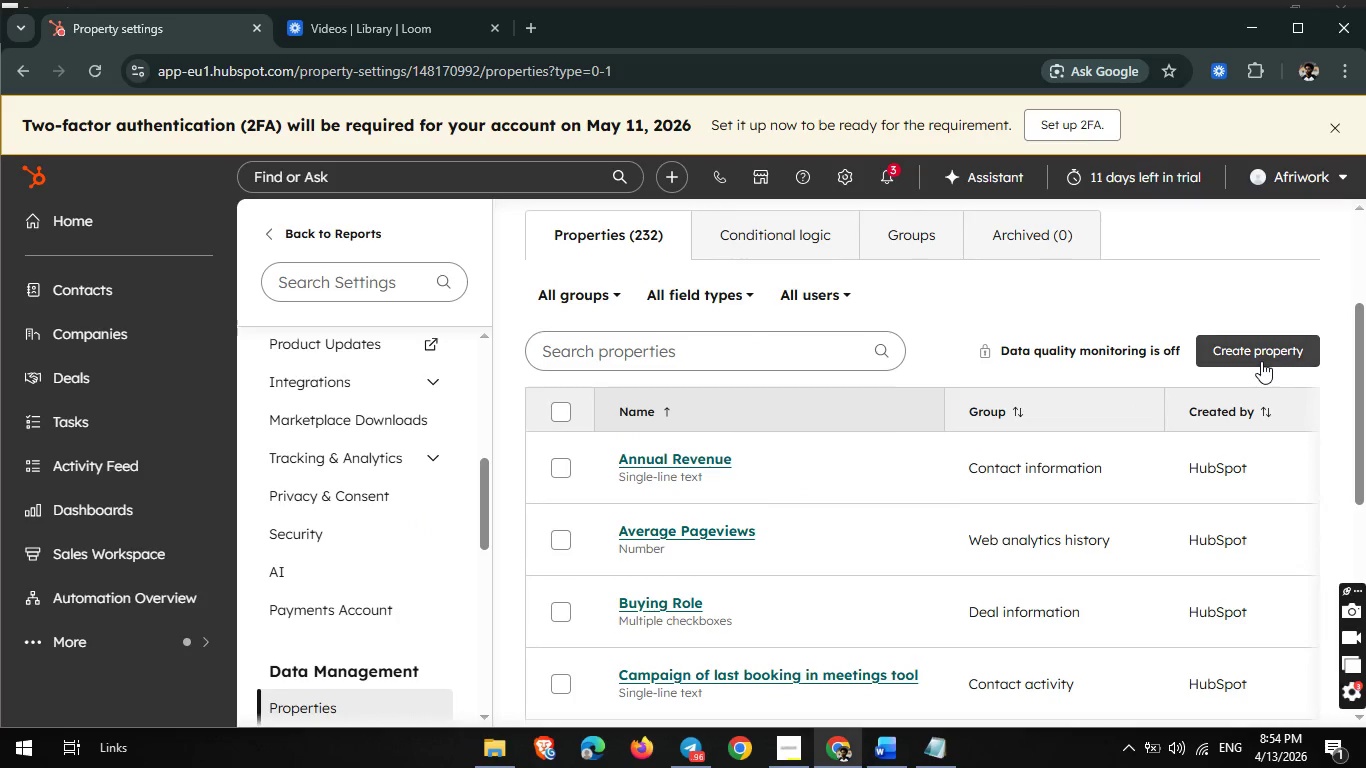 
left_click([1261, 361])
 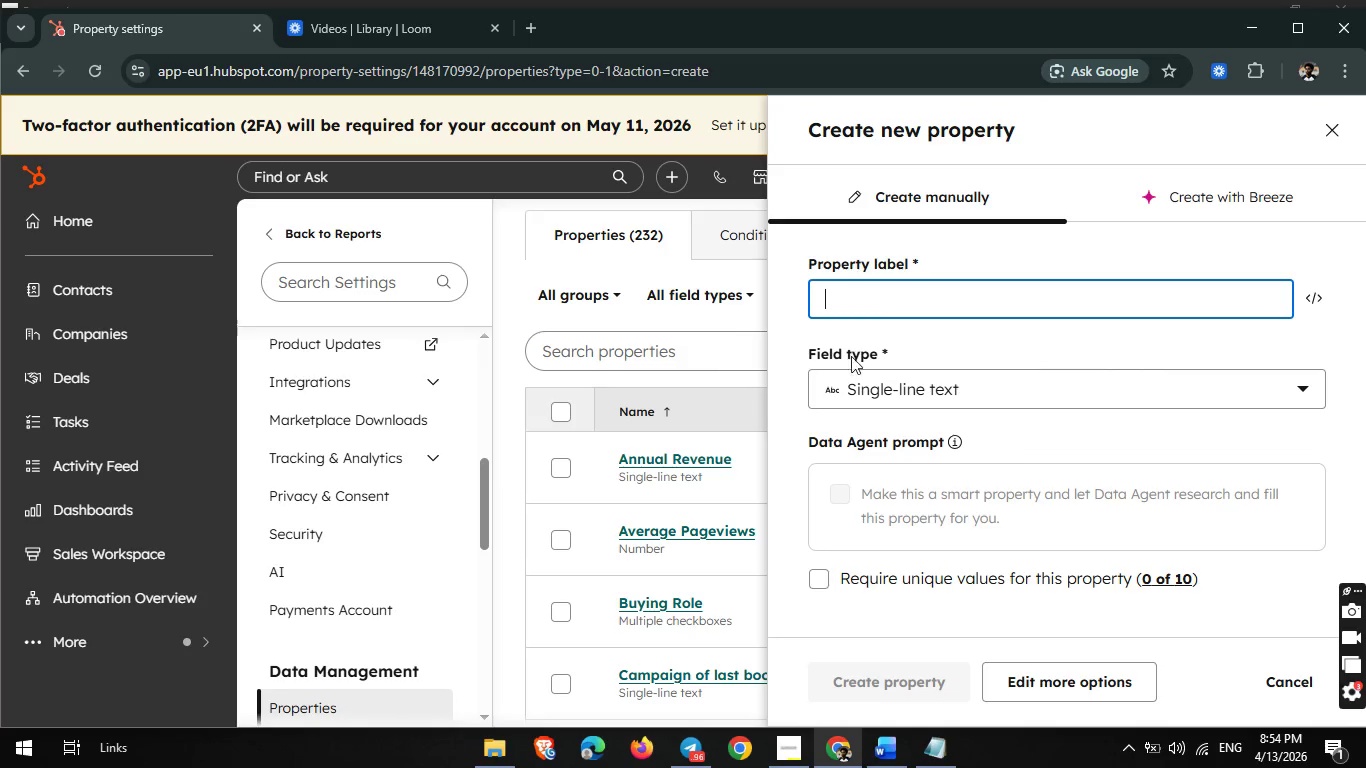 
wait(6.78)
 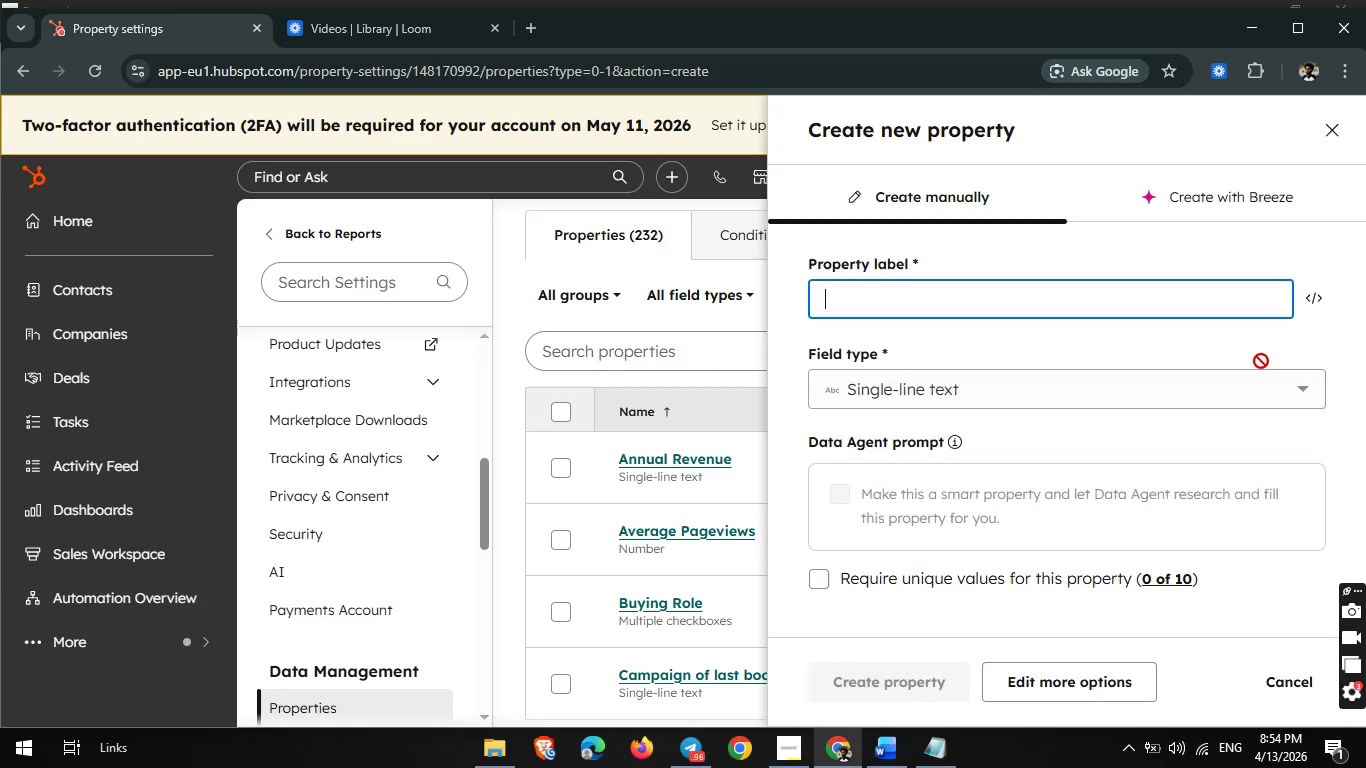 
type(numbr of empl)
 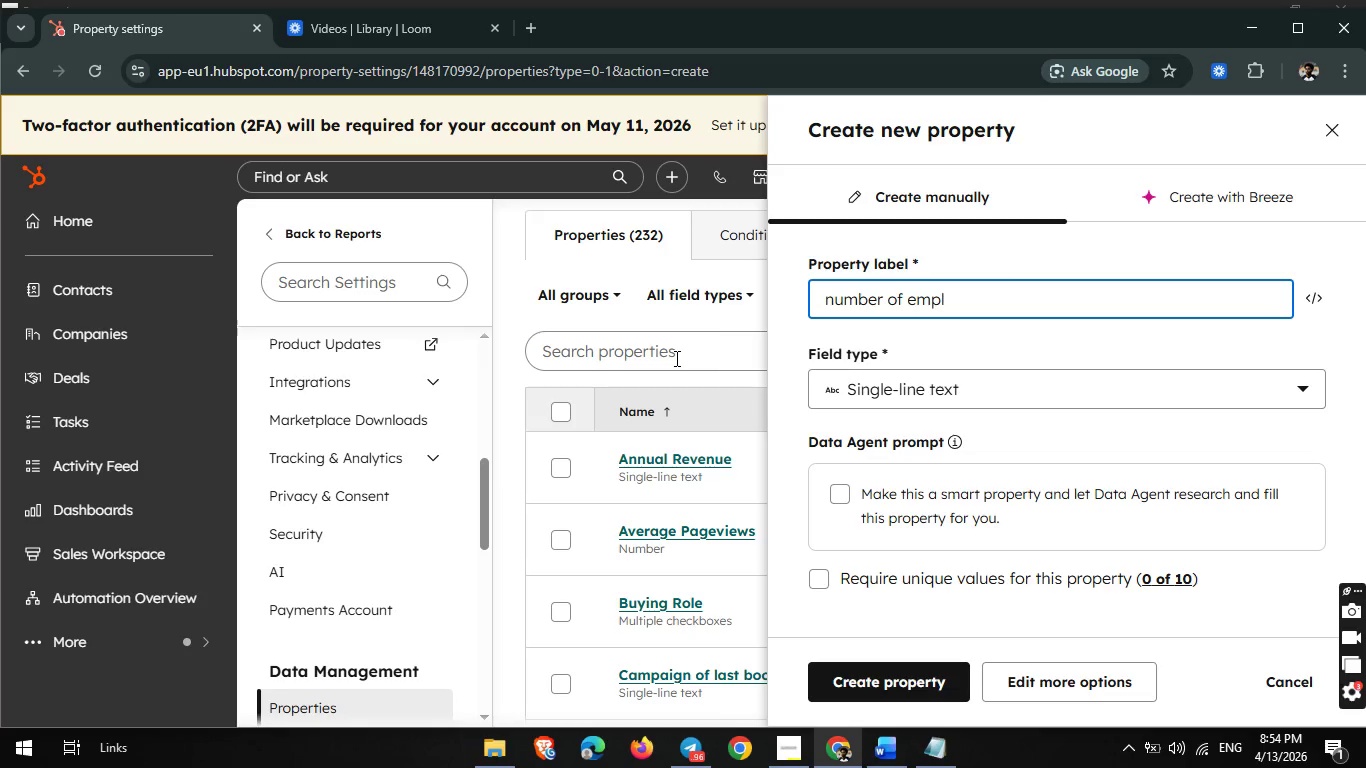 
wait(7.73)
 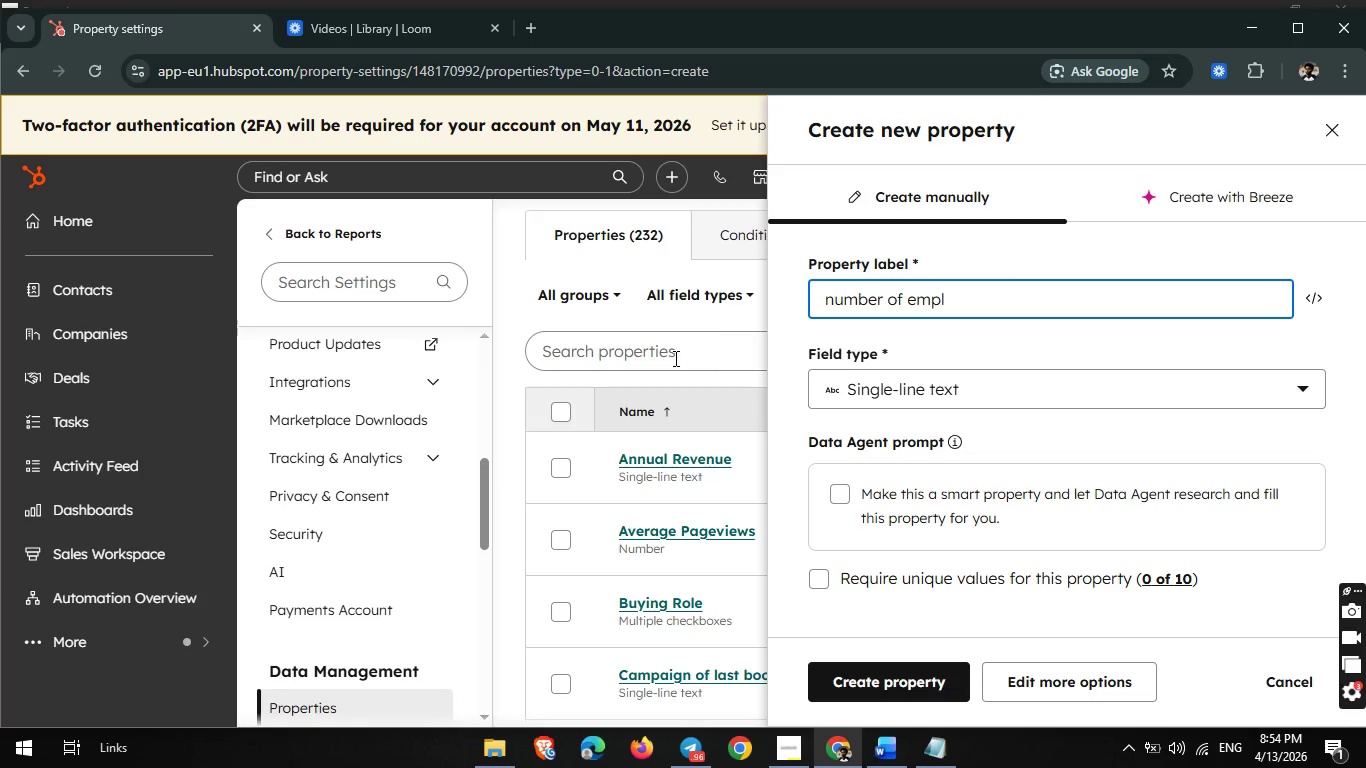 
type(0oyees)
 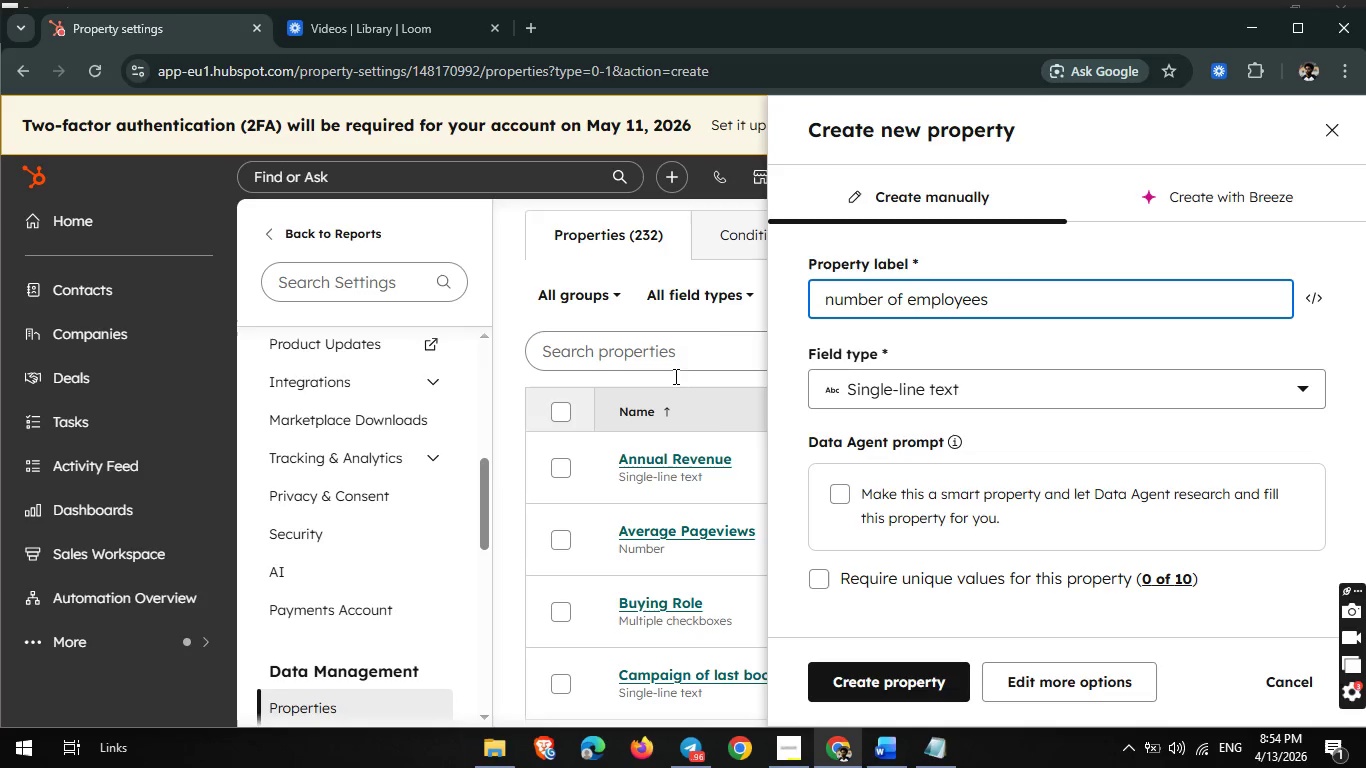 
hold_key(key=Backspace, duration=27.27)
 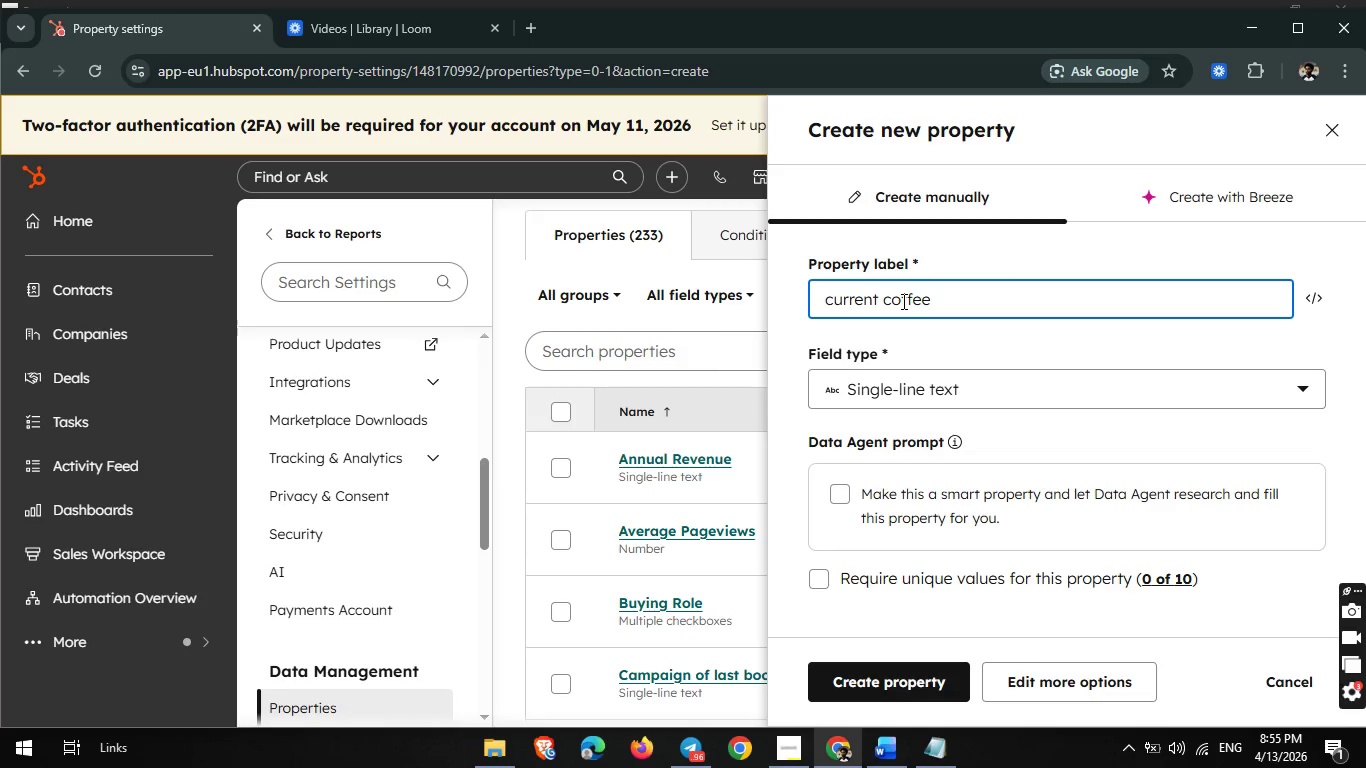 
left_click([838, 404])
 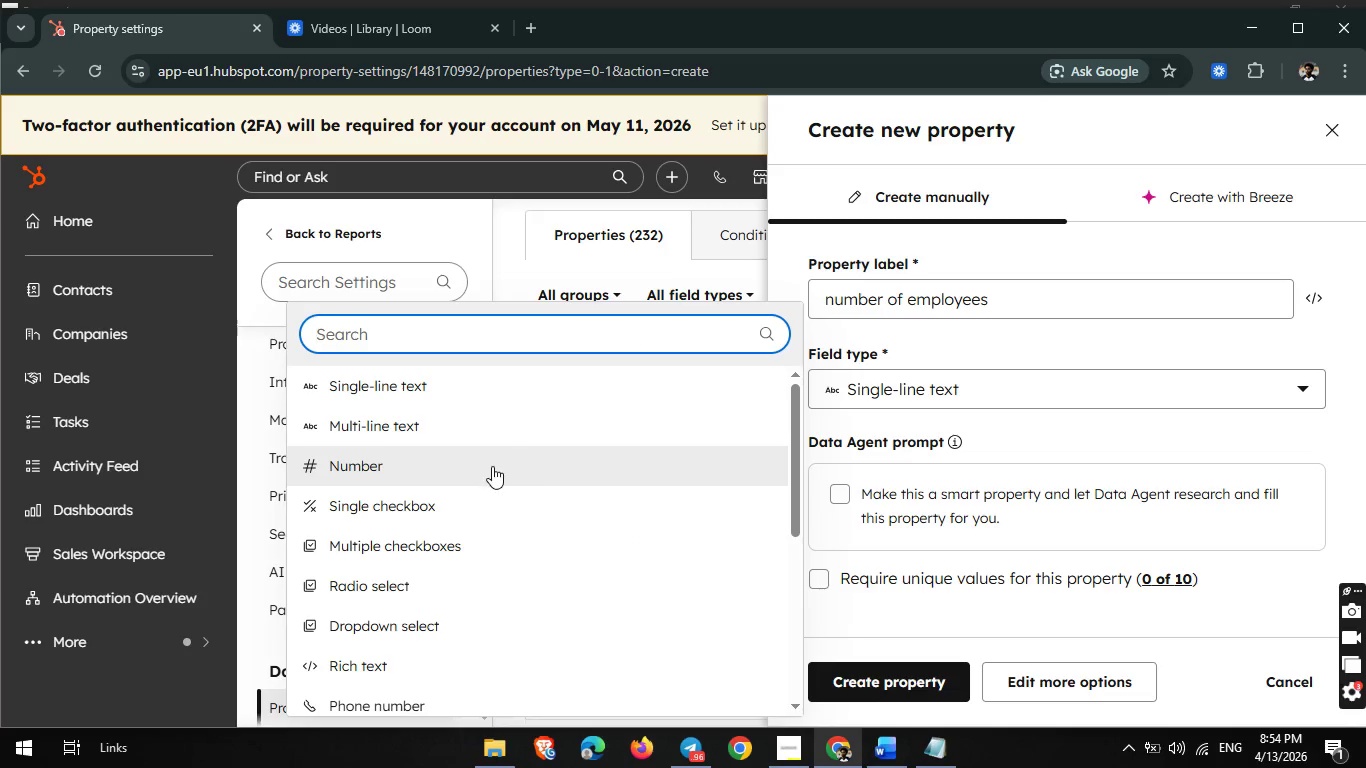 
left_click([491, 466])
 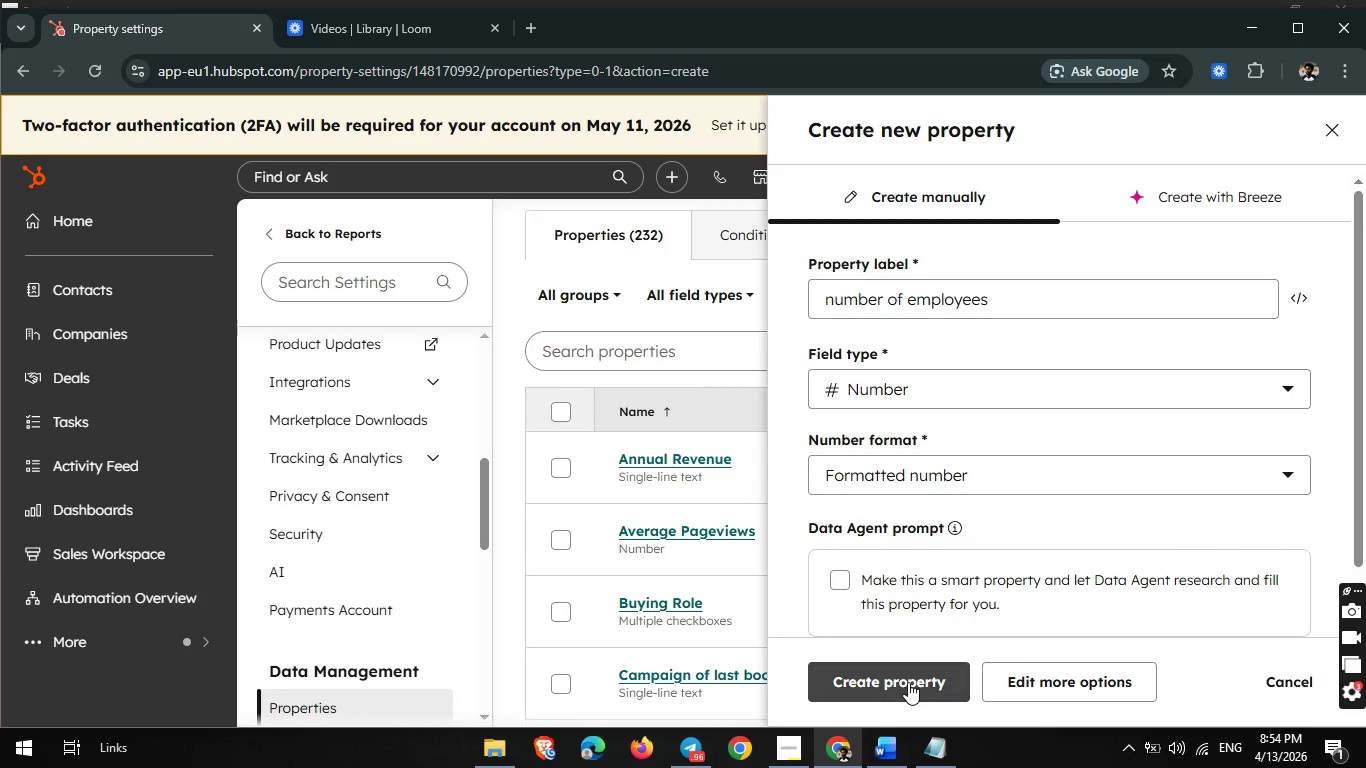 
left_click([908, 682])
 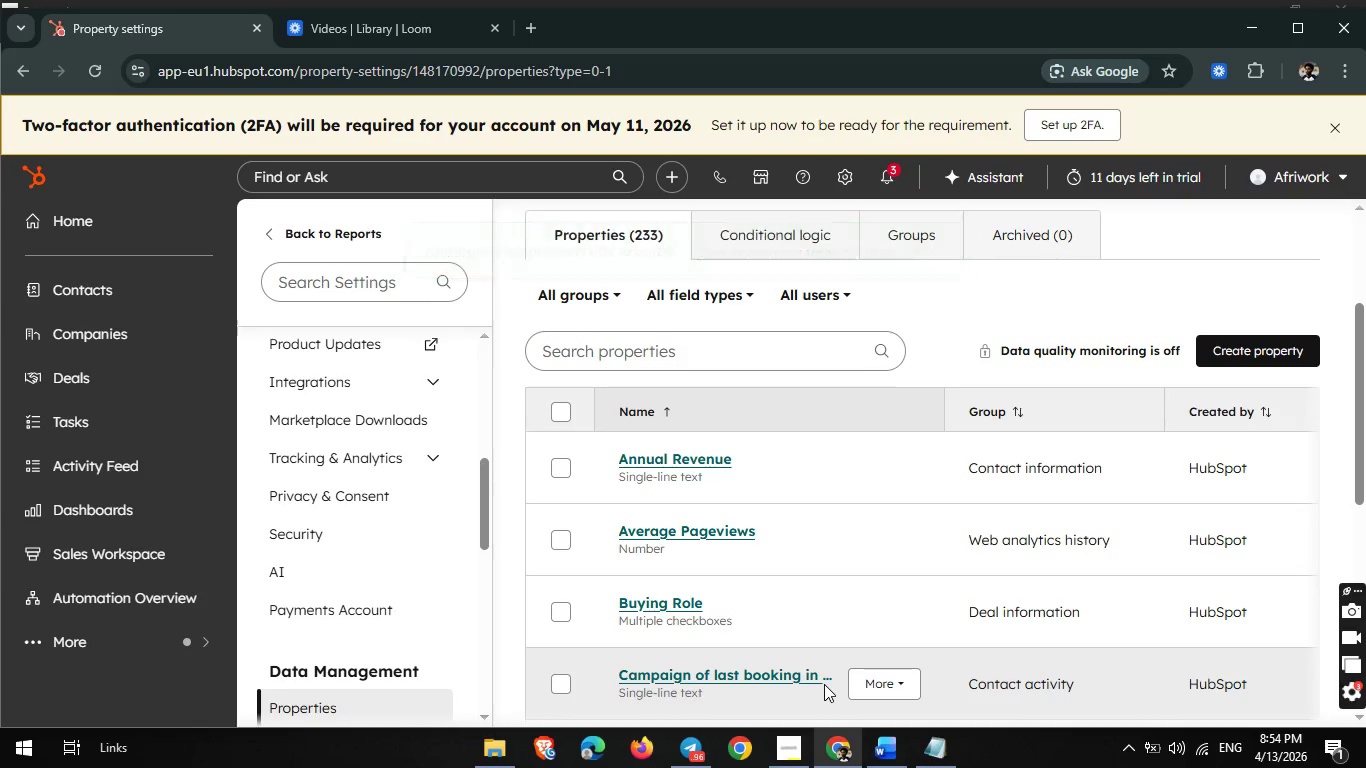 
left_click([1267, 342])
 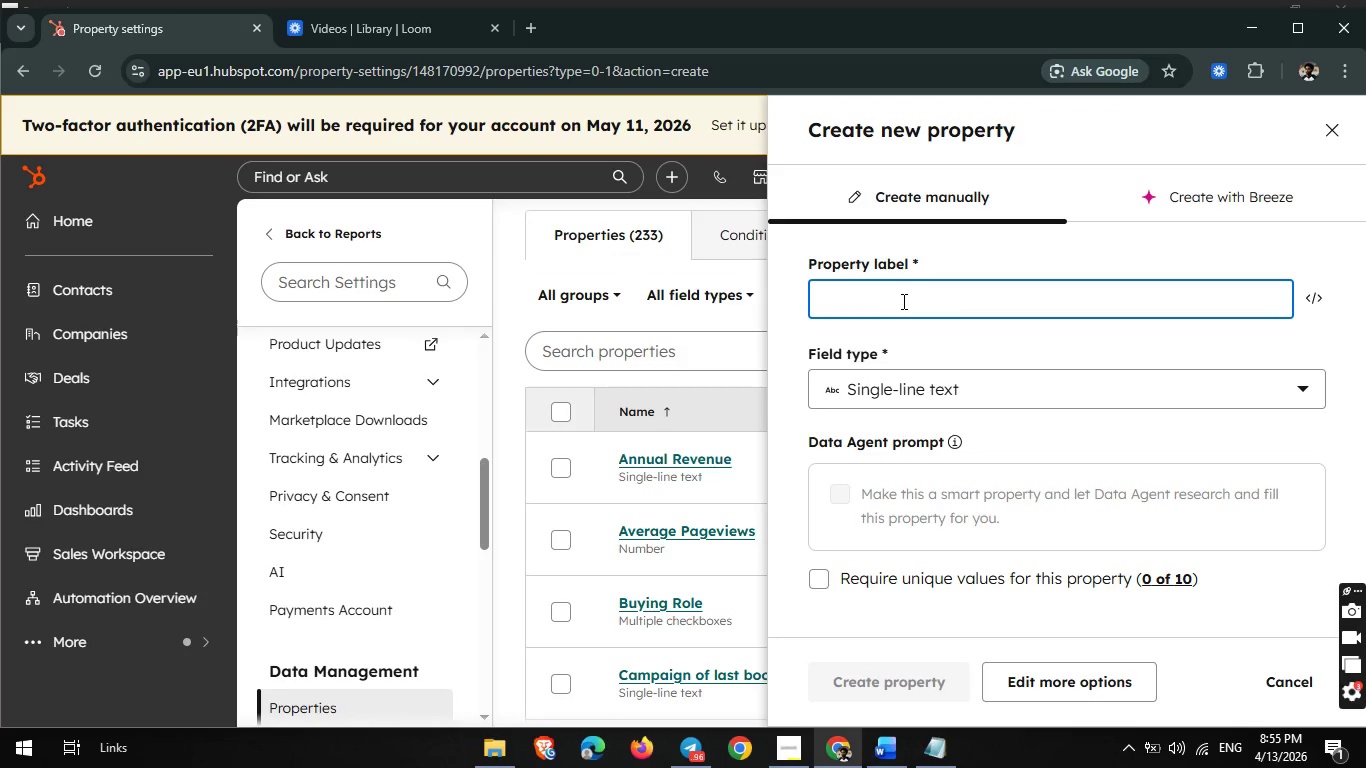 
left_click([902, 301])
 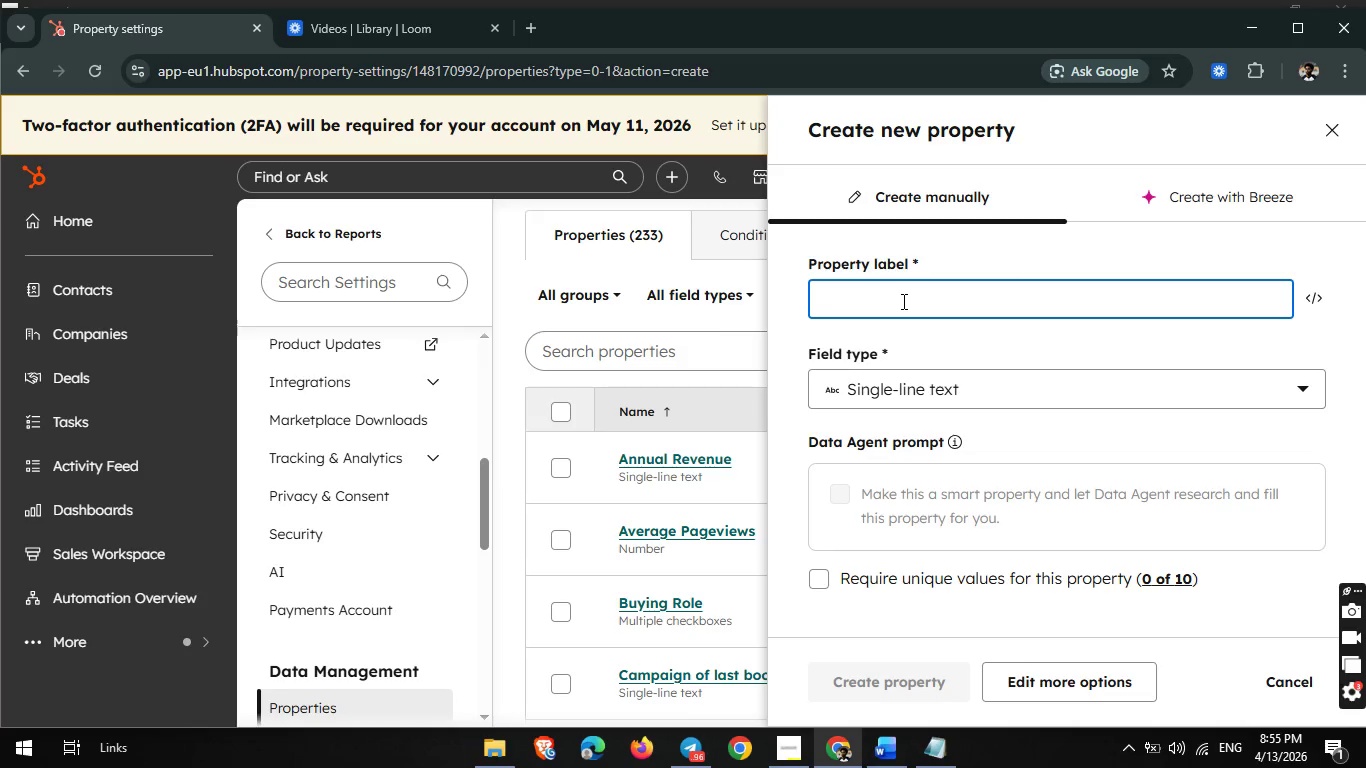 
type(current coffere sr)
key(Backspace)
type(etup)
 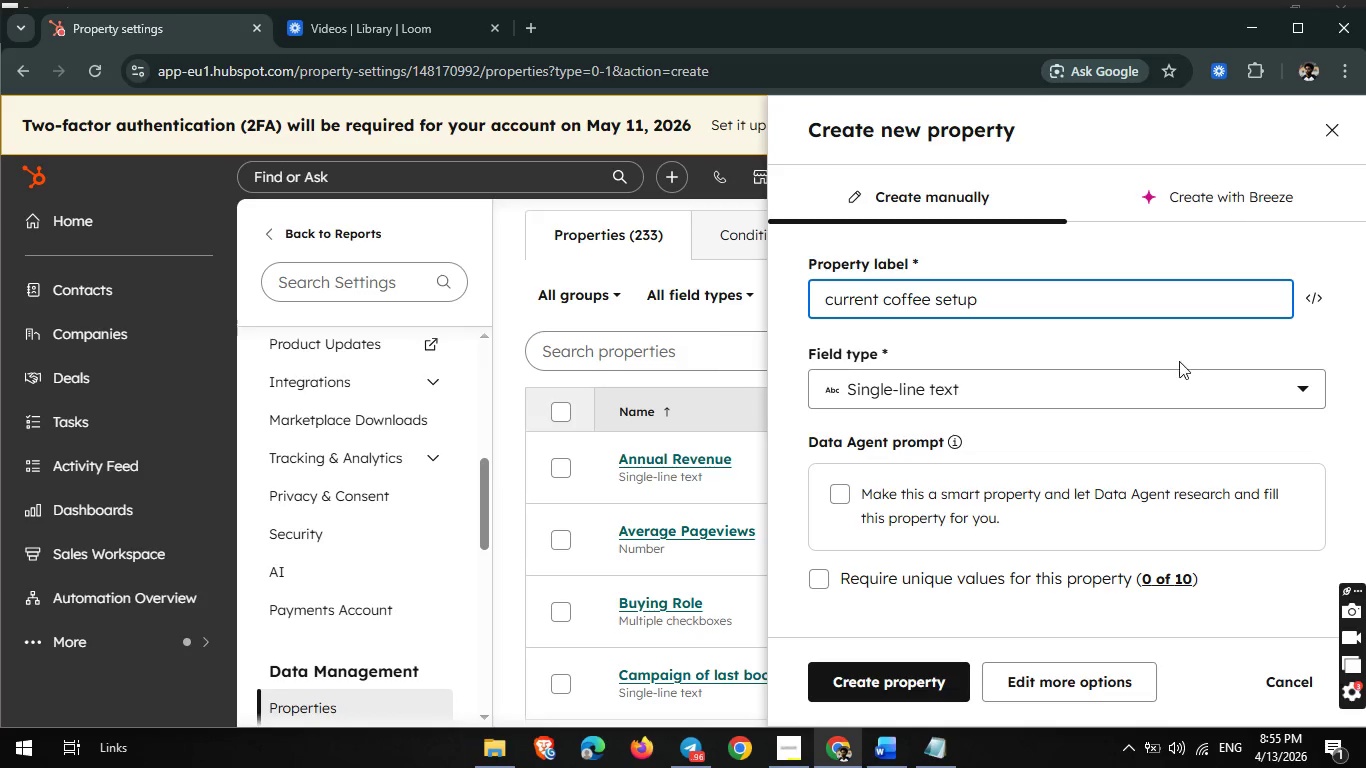 
wait(10.73)
 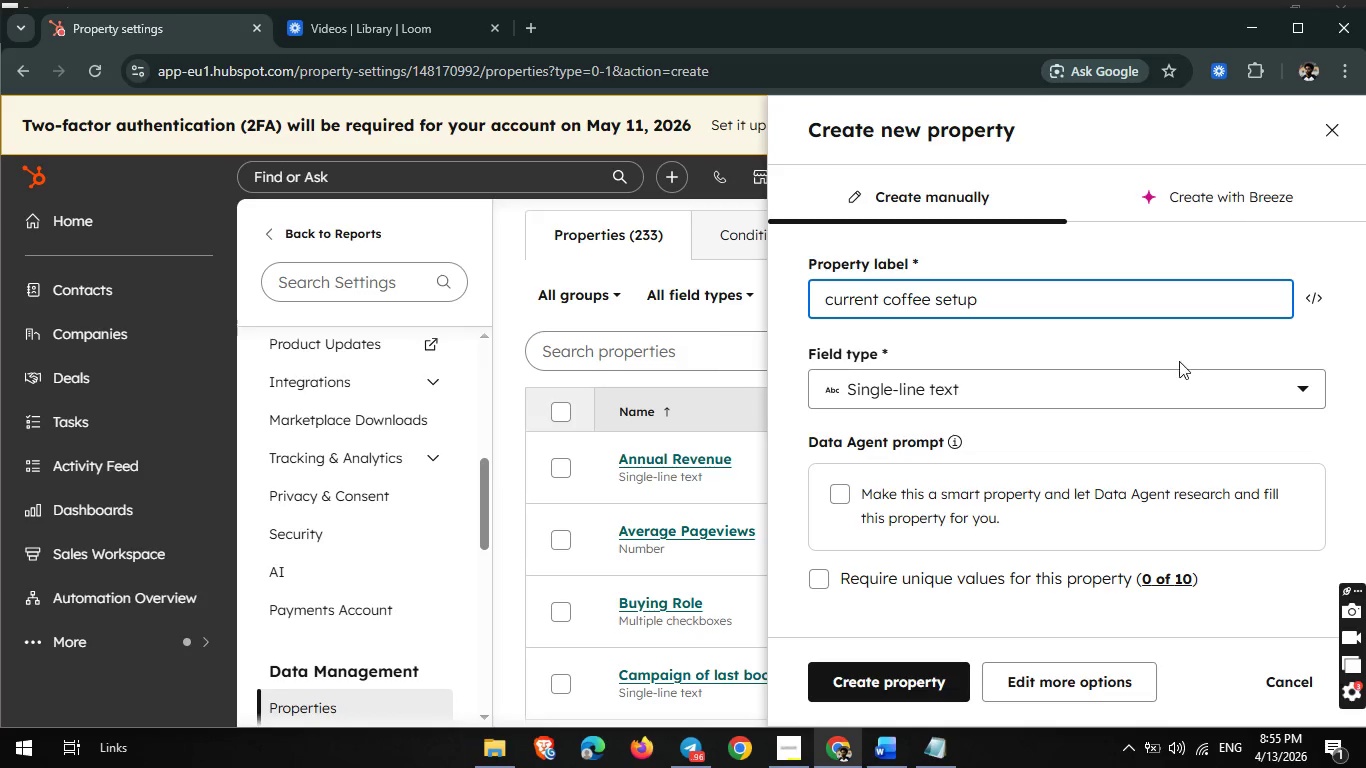 
left_click([384, 623])
 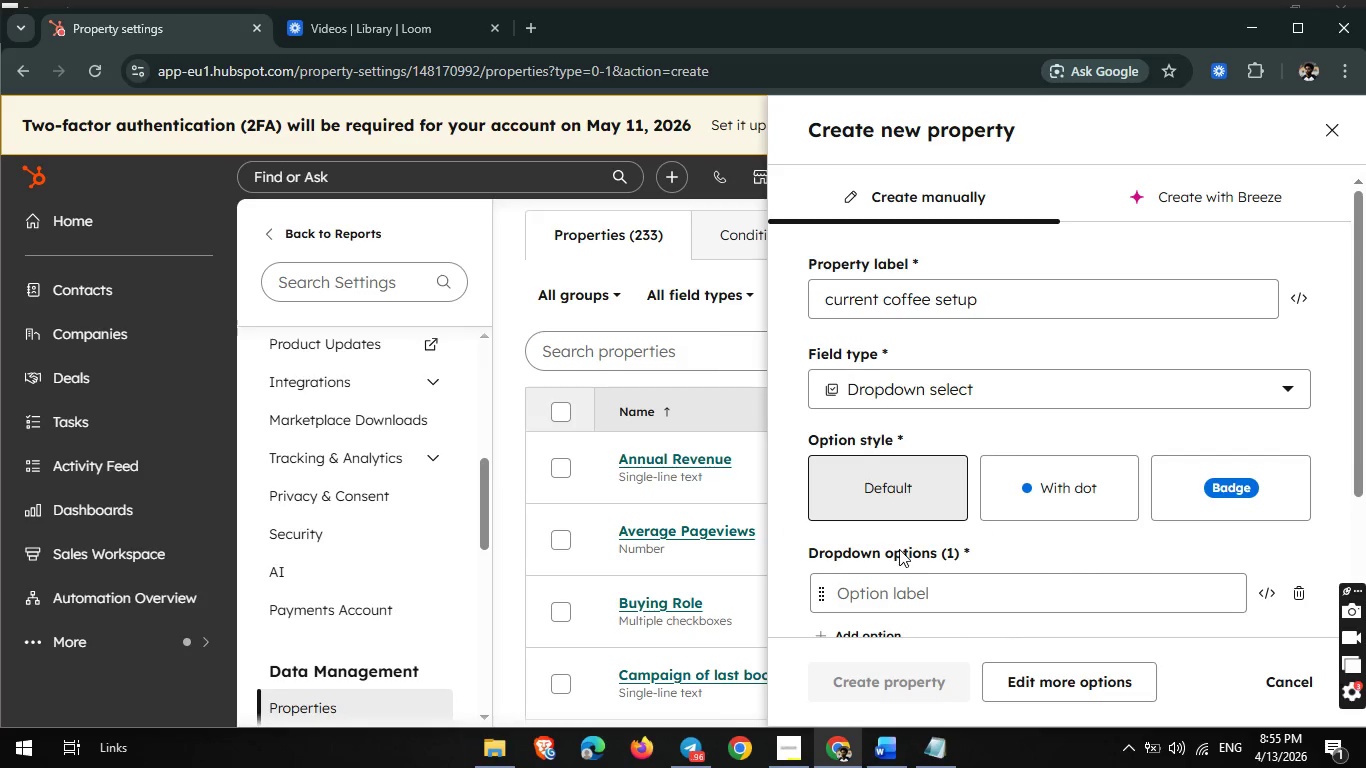 
scroll: coordinate [899, 549], scroll_direction: down, amount: 1.0
 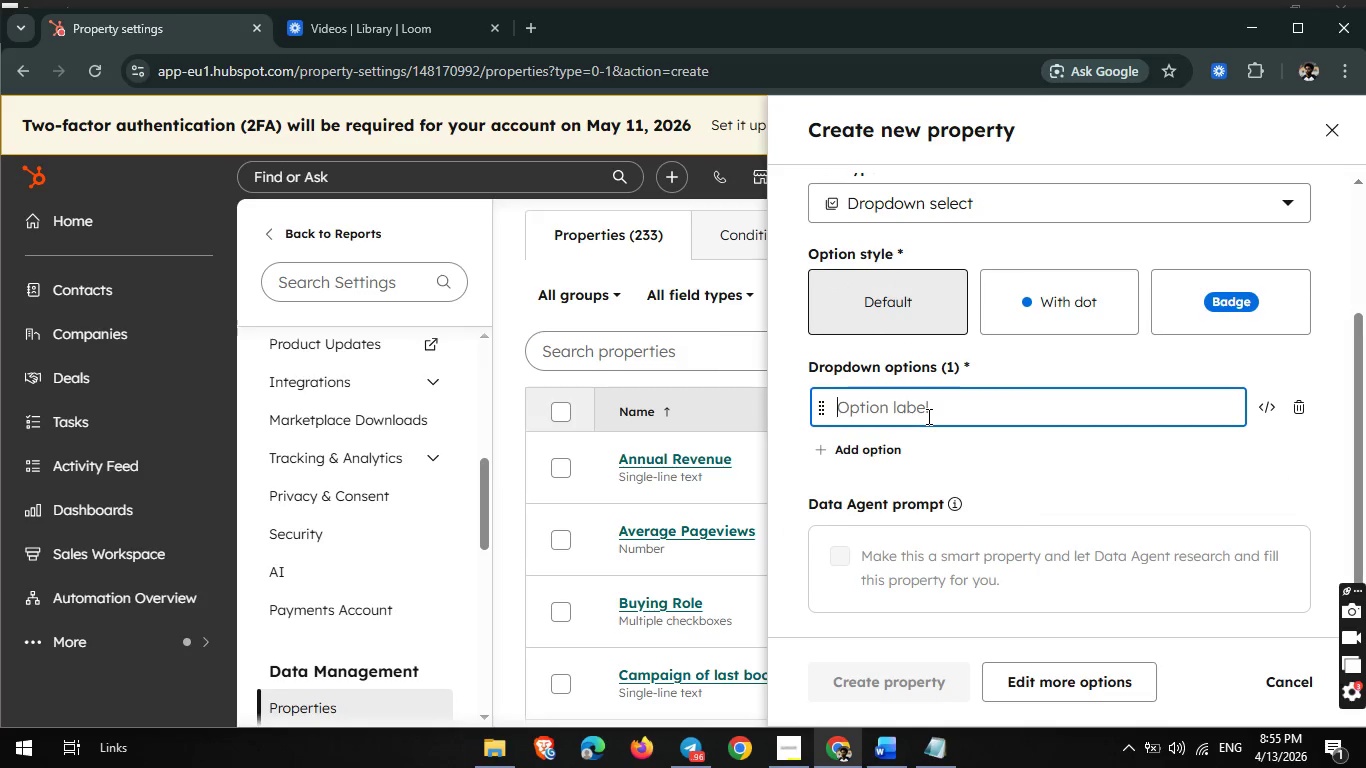 
left_click([927, 416])
 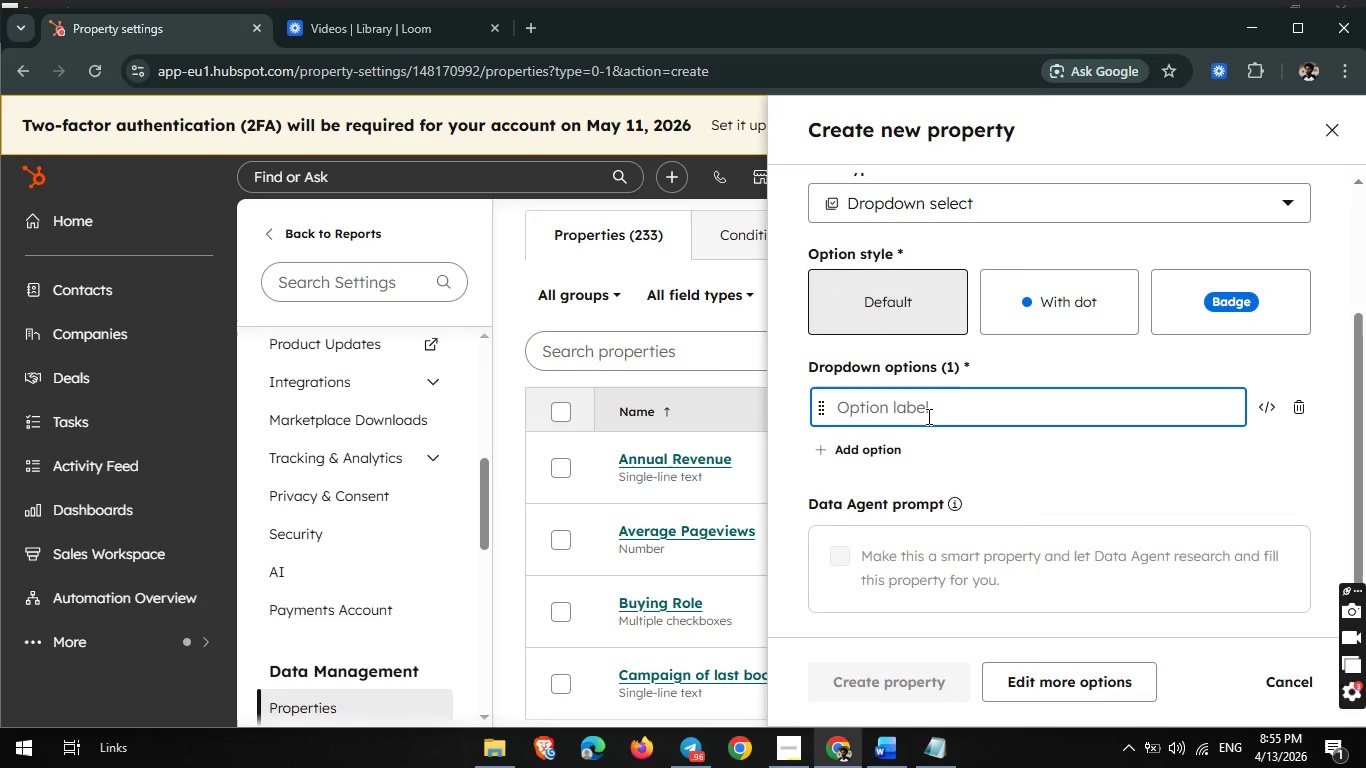 
type(pos)
key(Backspace)
type(ds)
 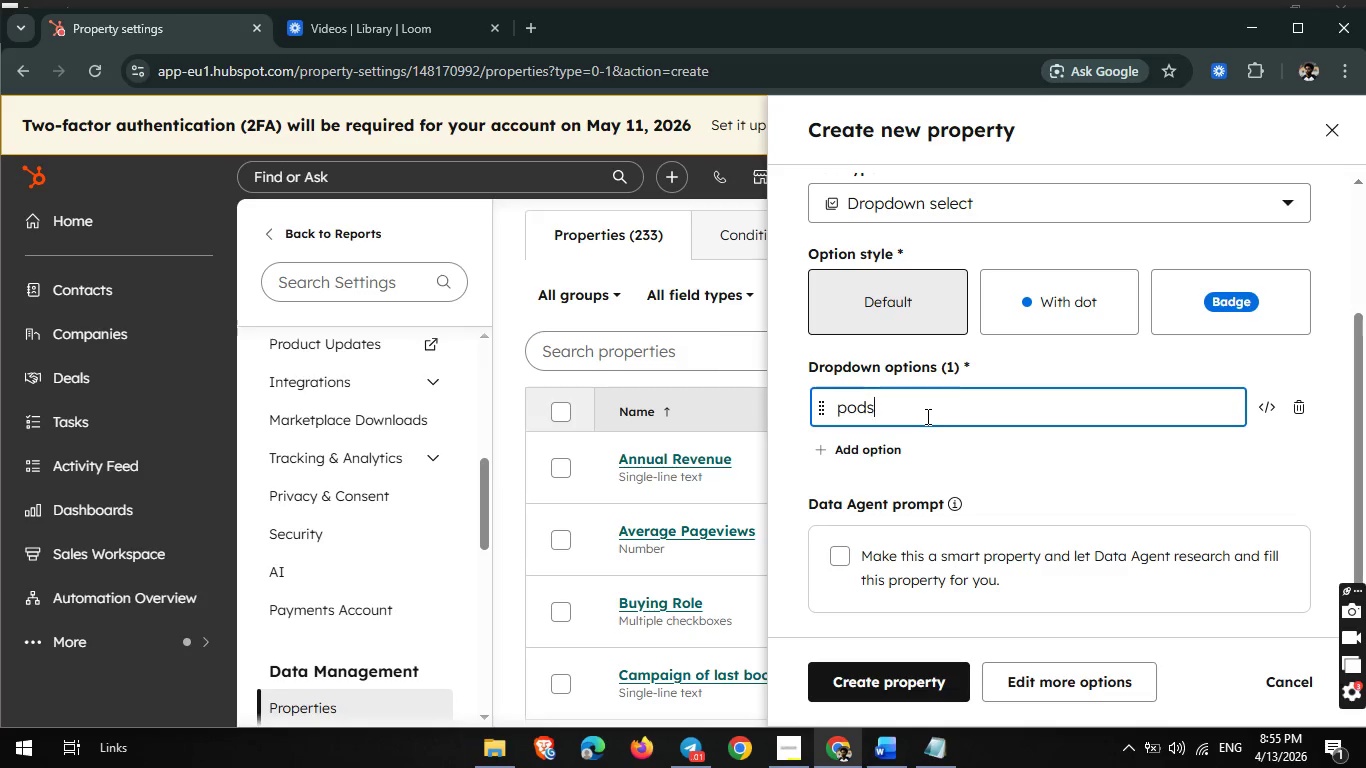 
wait(8.24)
 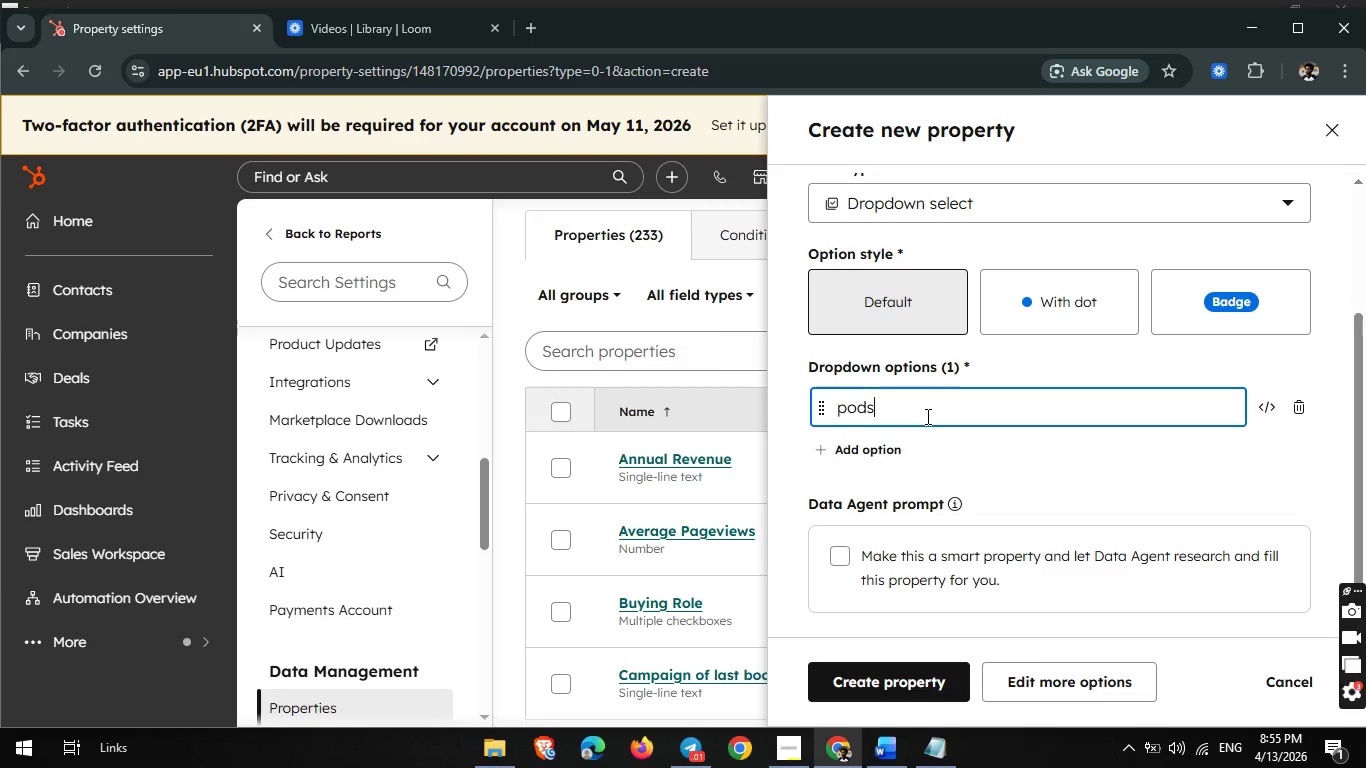 
left_click([861, 446])
 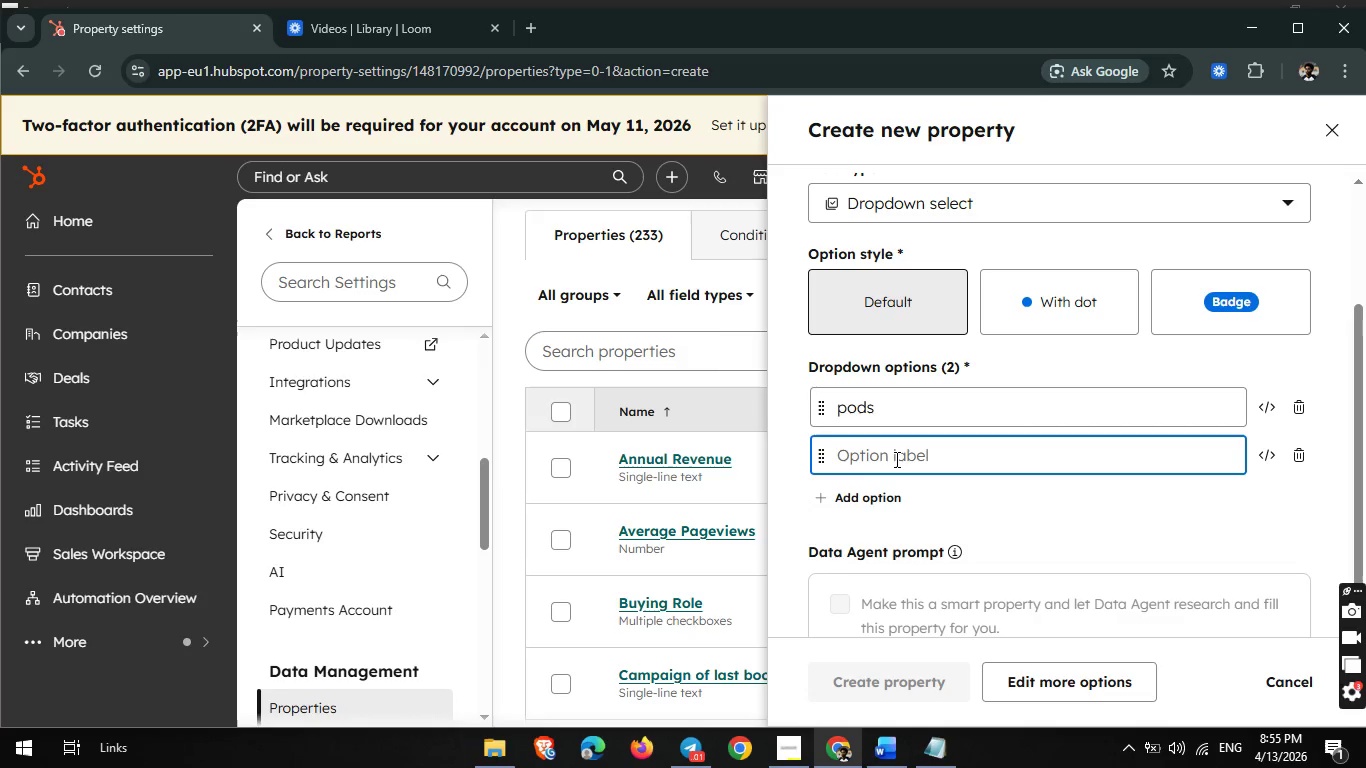 
left_click([895, 459])
 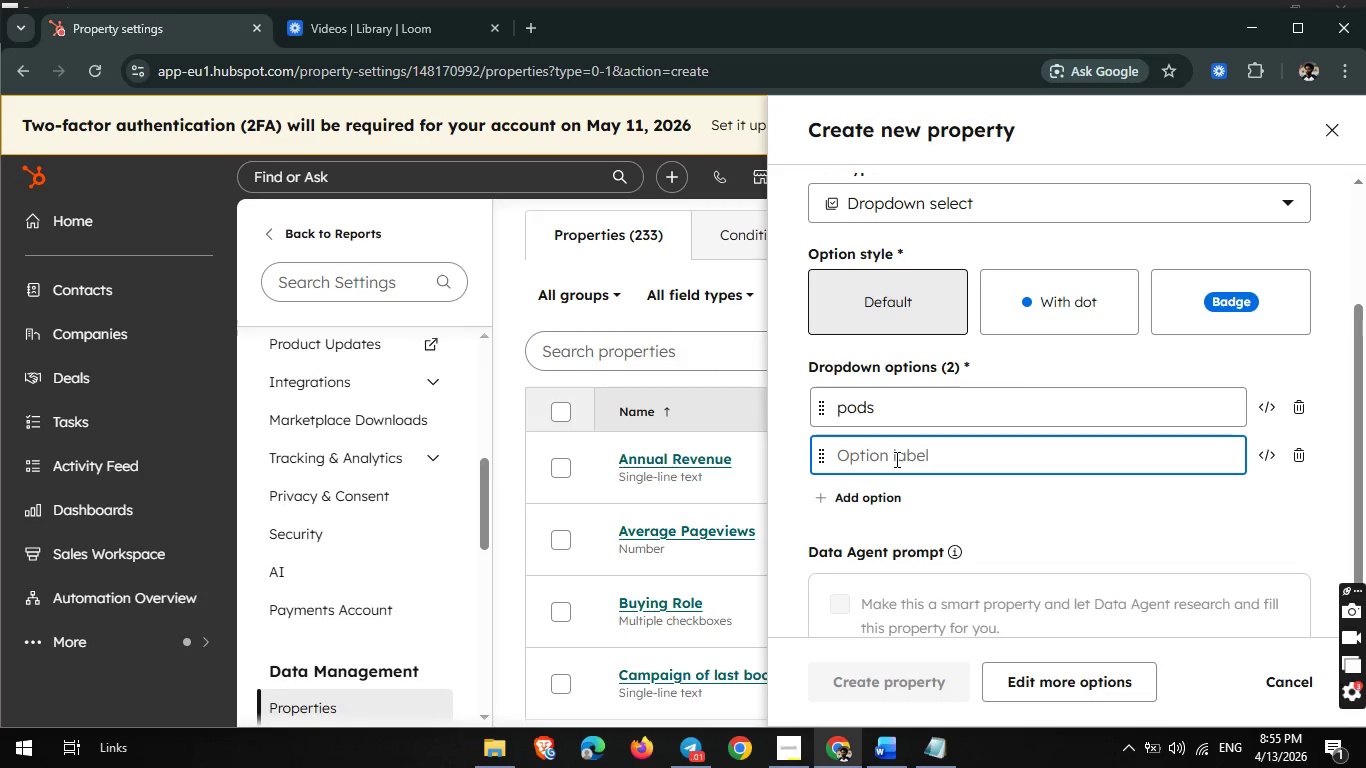 
wait(6.45)
 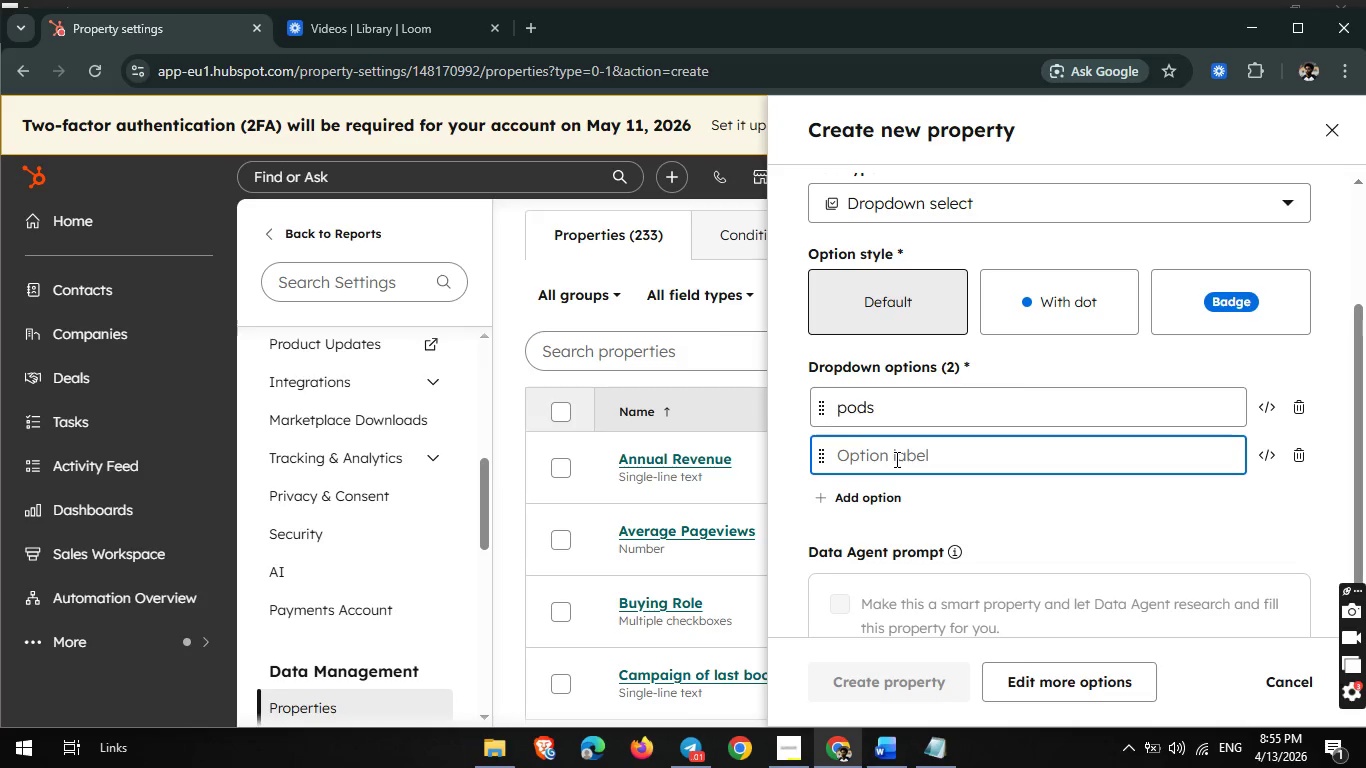 
type(drip)
 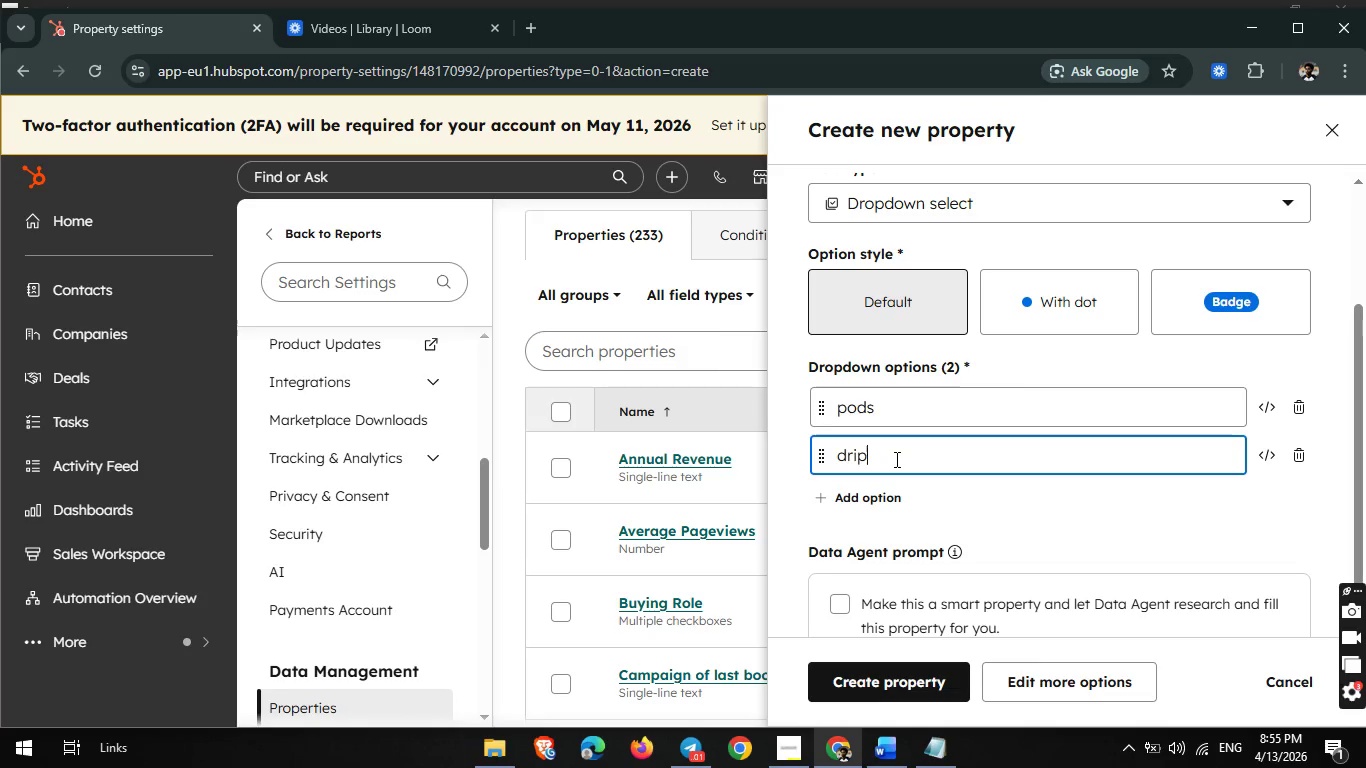 
type( machine)
 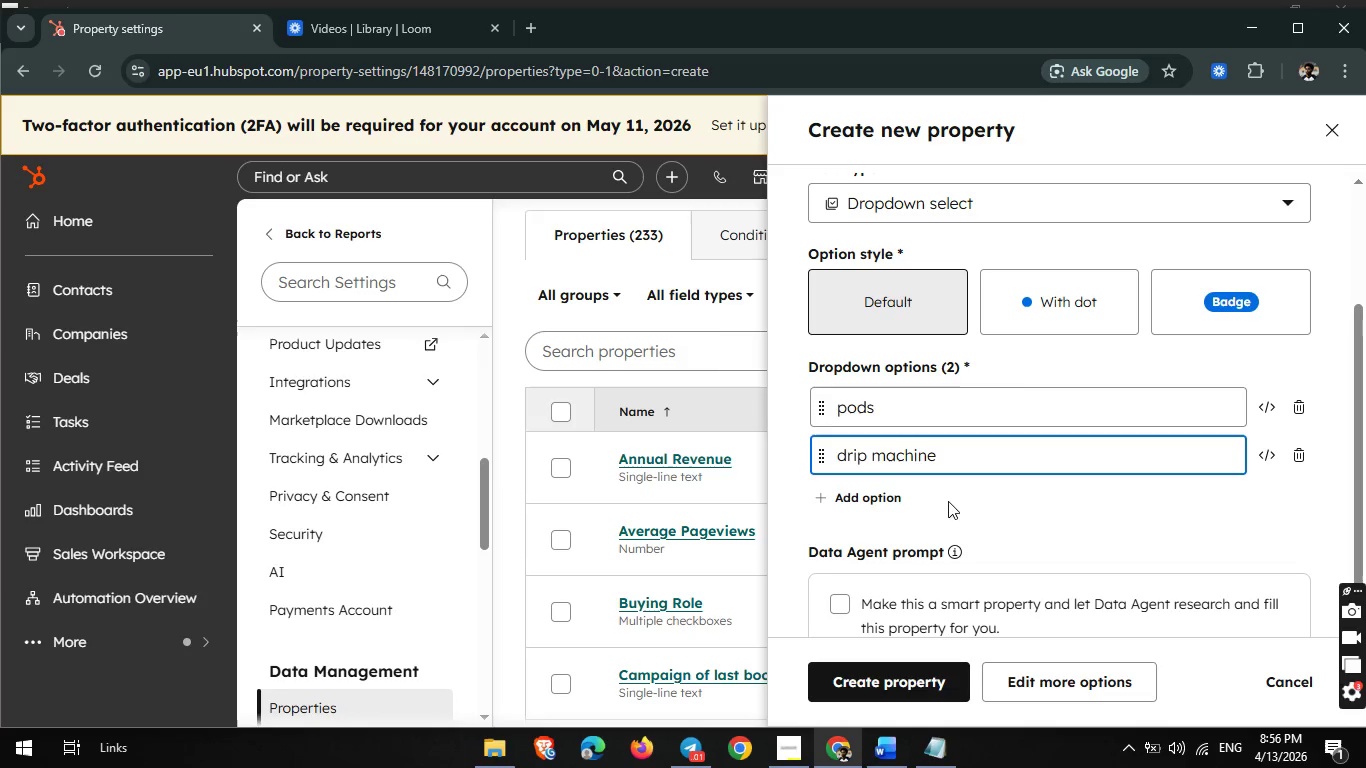 
left_click([866, 498])
 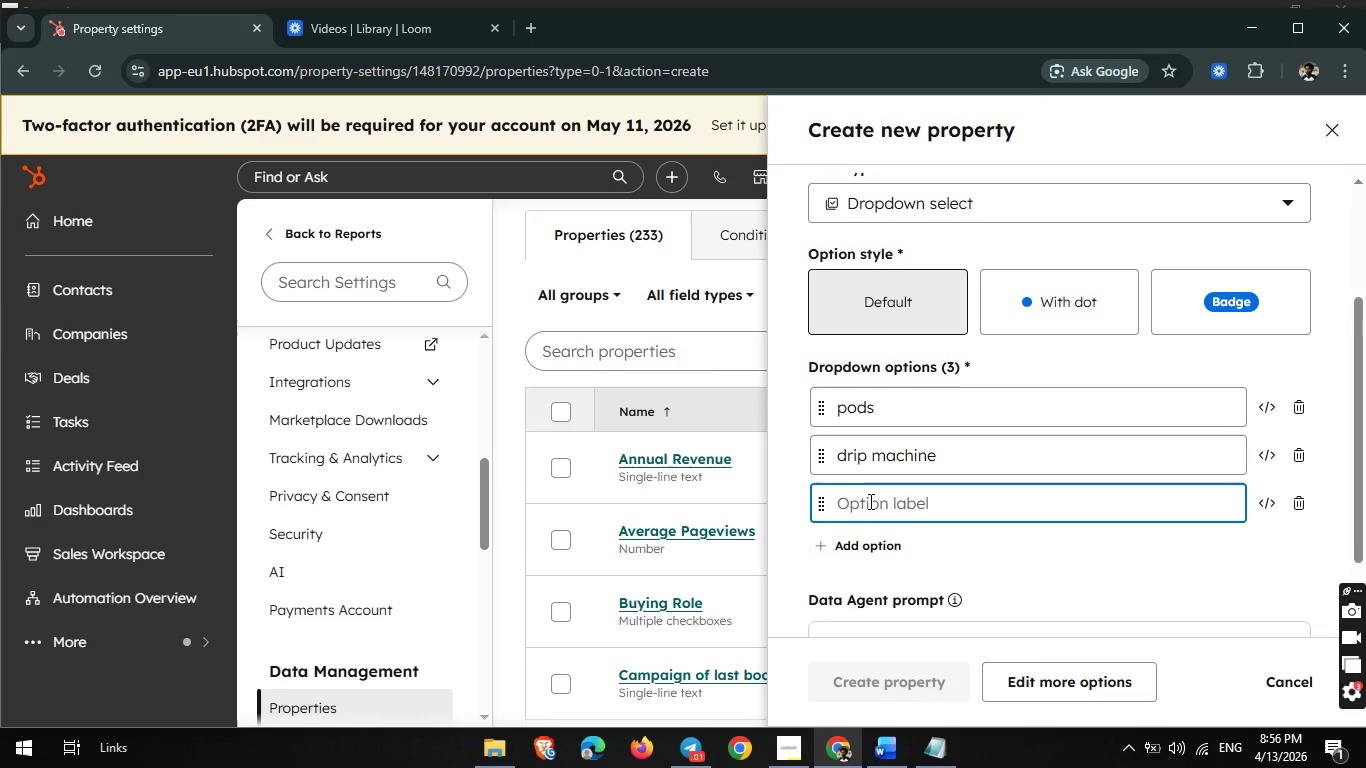 
type(none)
 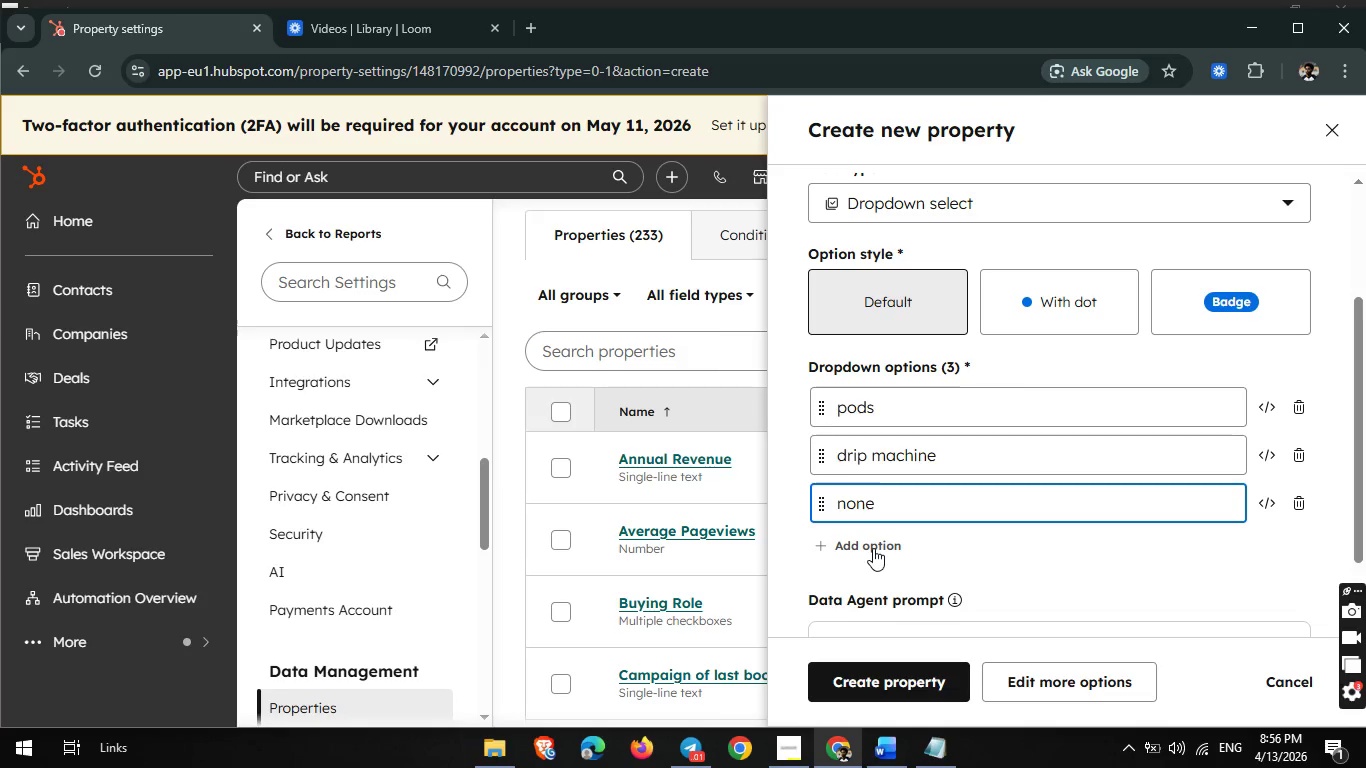 
left_click([873, 548])
 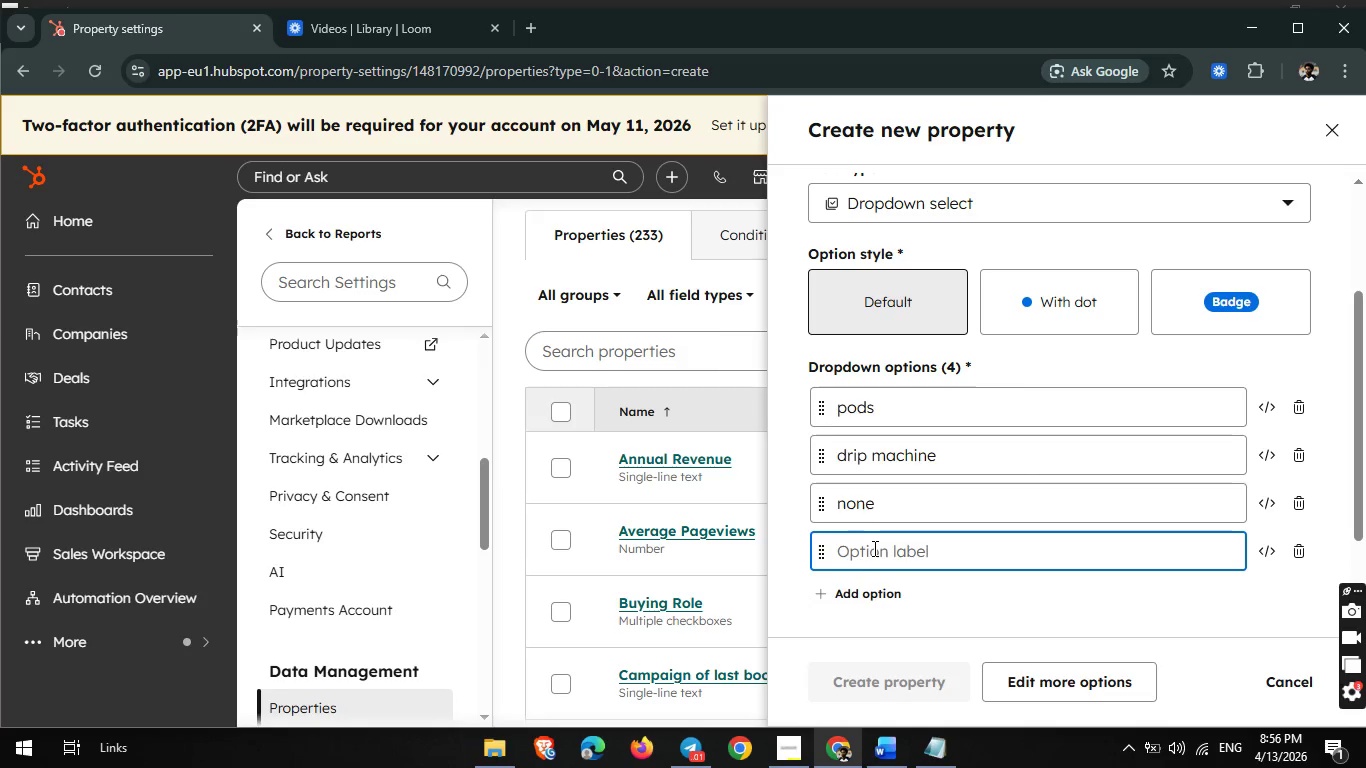 
type(others)
 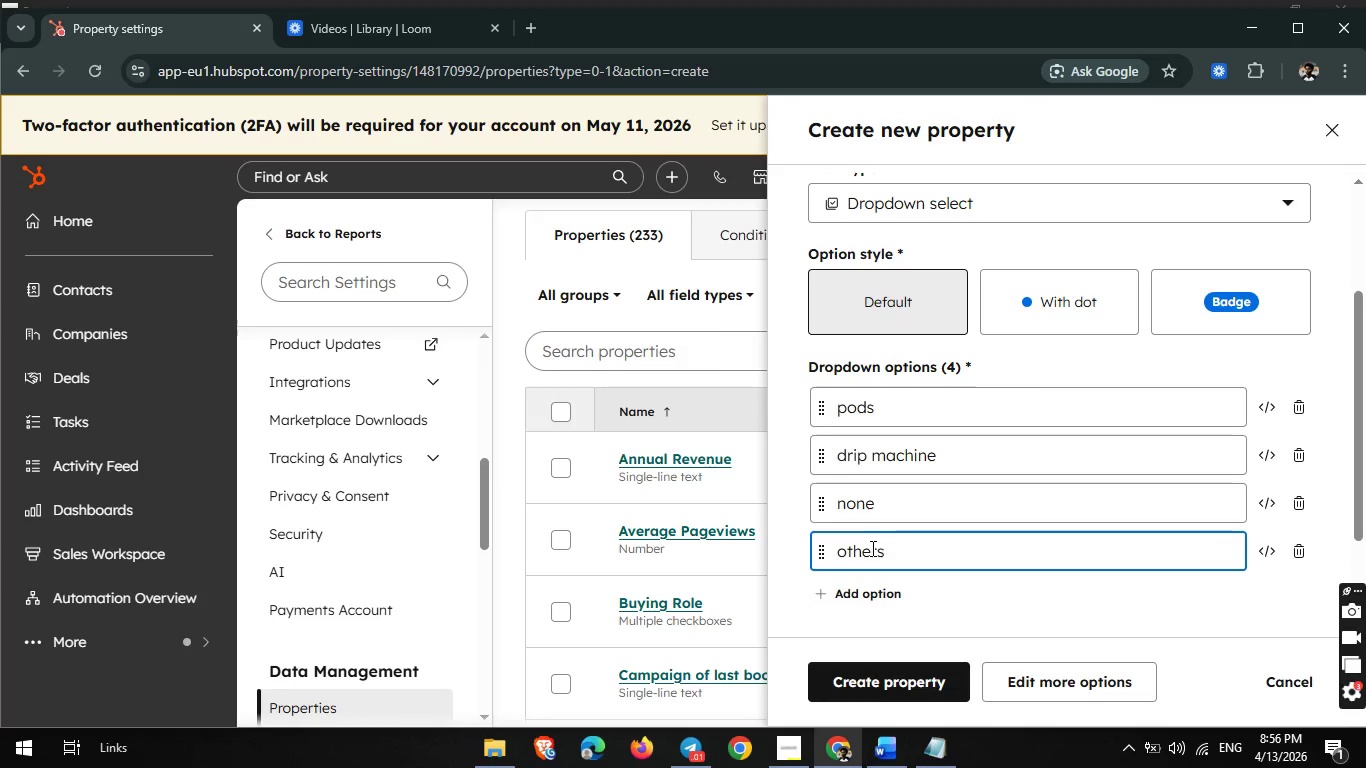 
wait(10.44)
 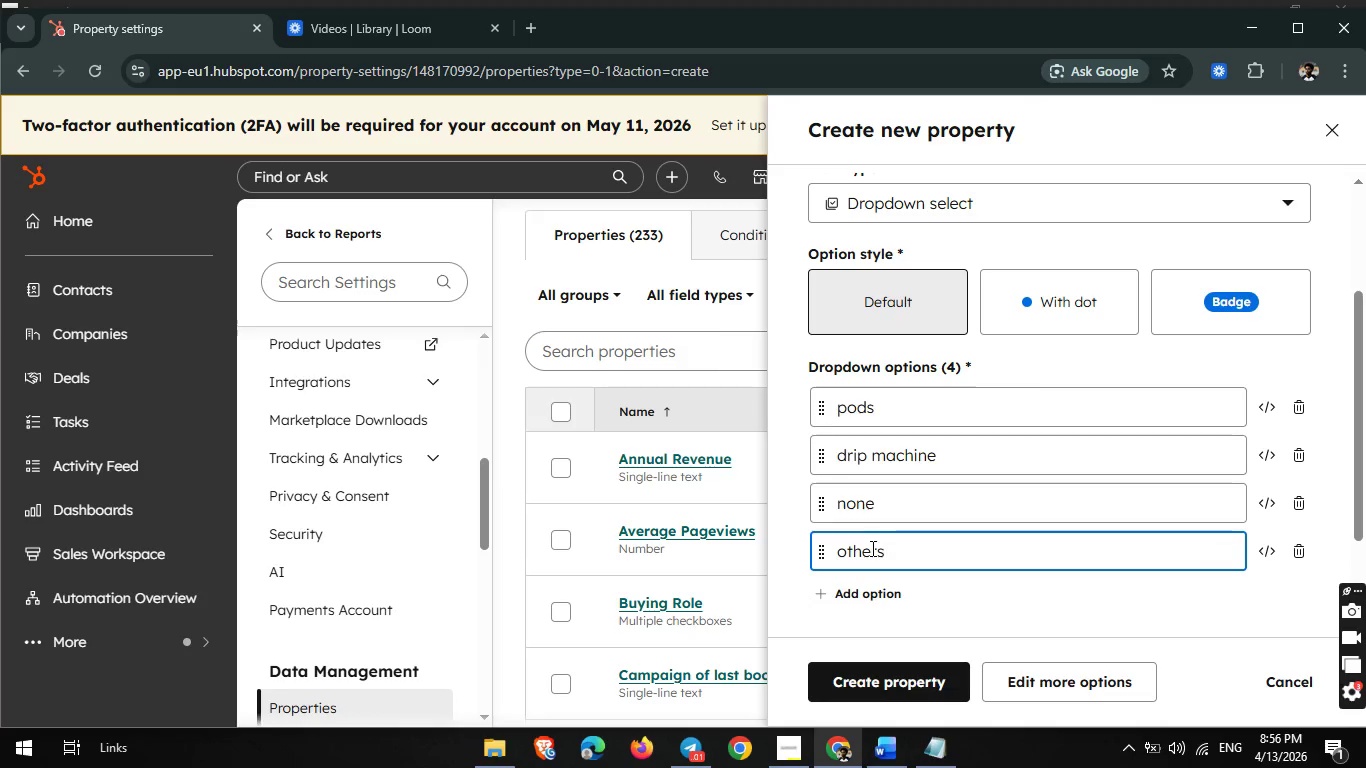 
left_click([886, 672])
 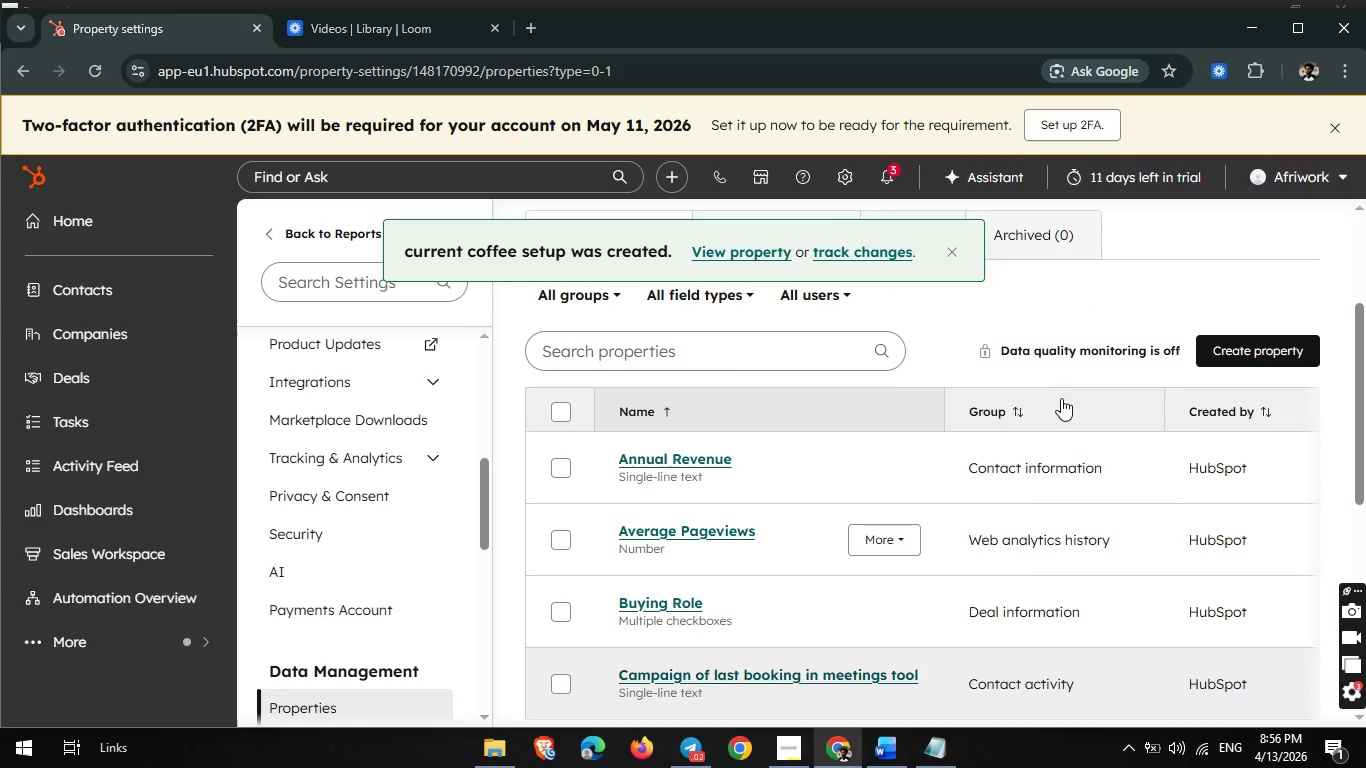 
wait(6.69)
 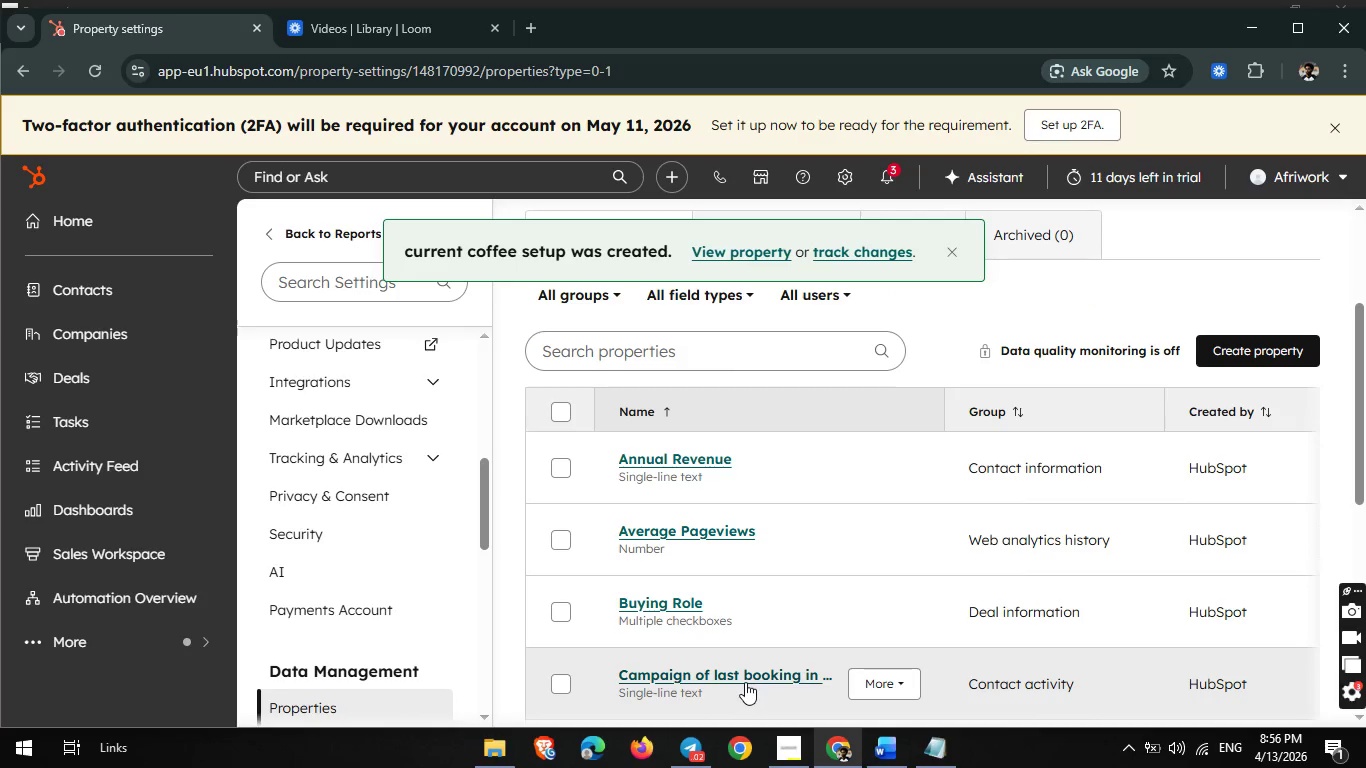 
left_click([1246, 355])
 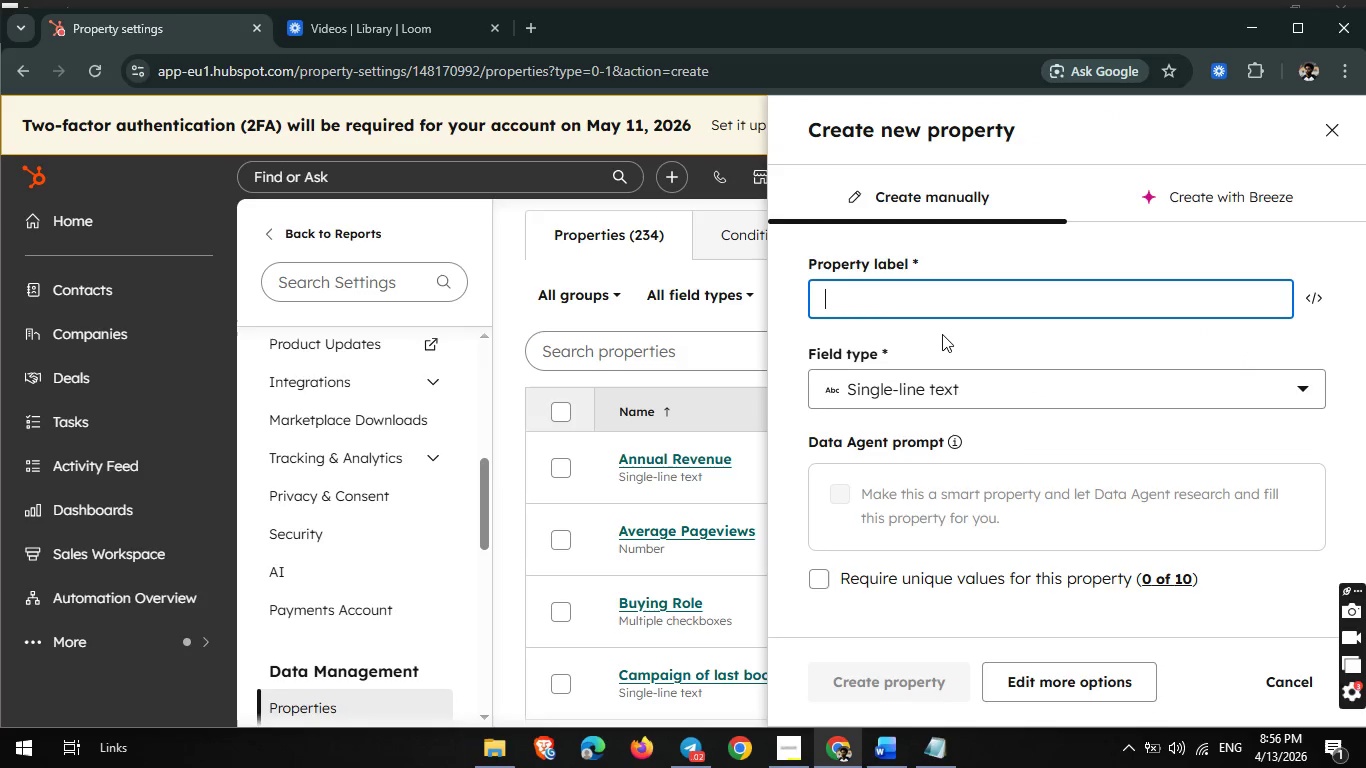 
left_click([904, 300])
 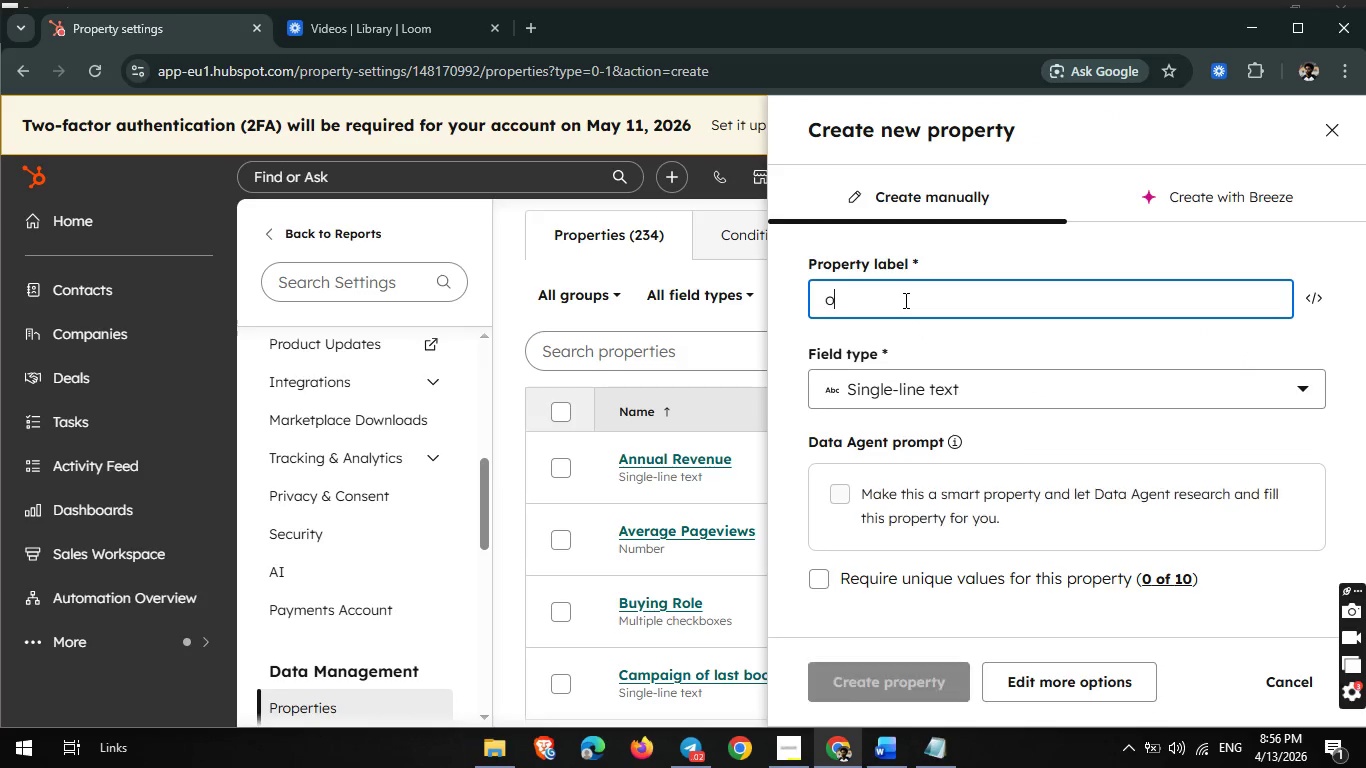 
type(office )
 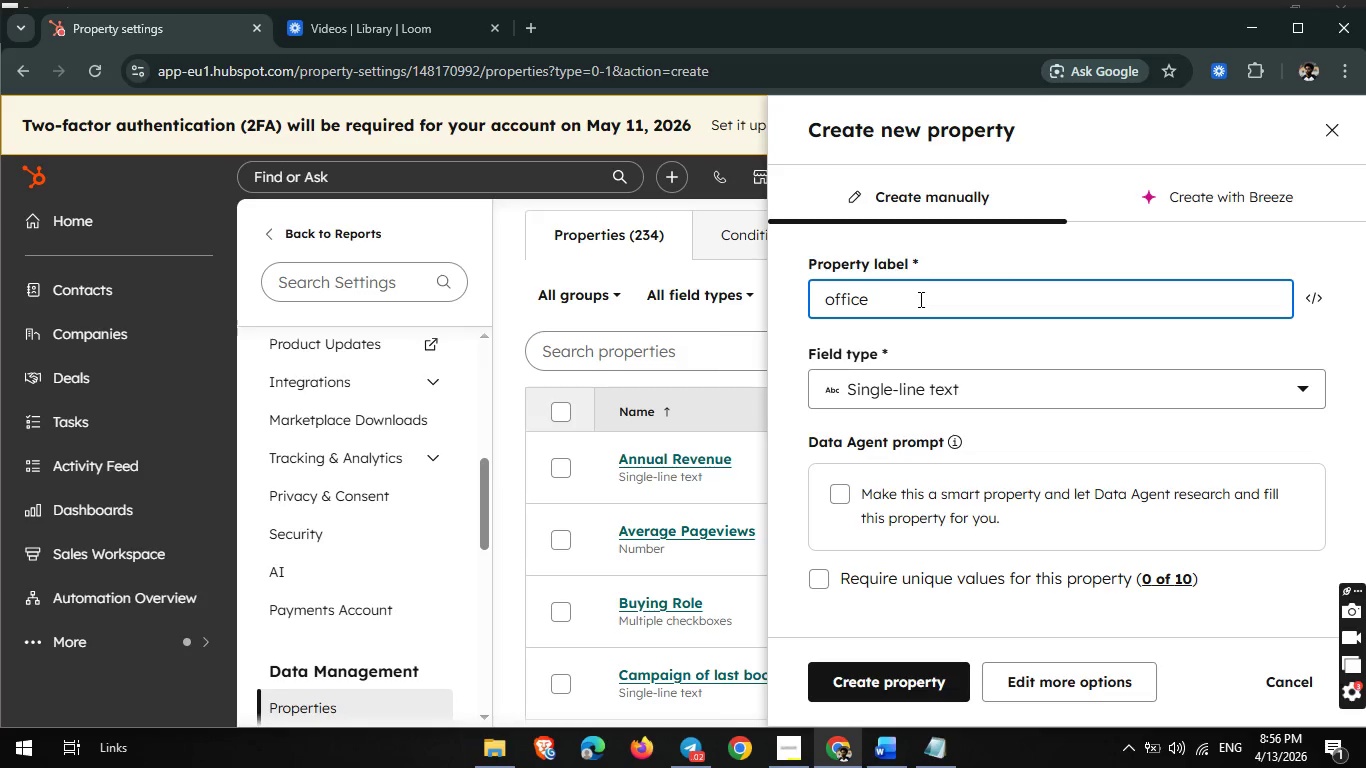 
wait(6.16)
 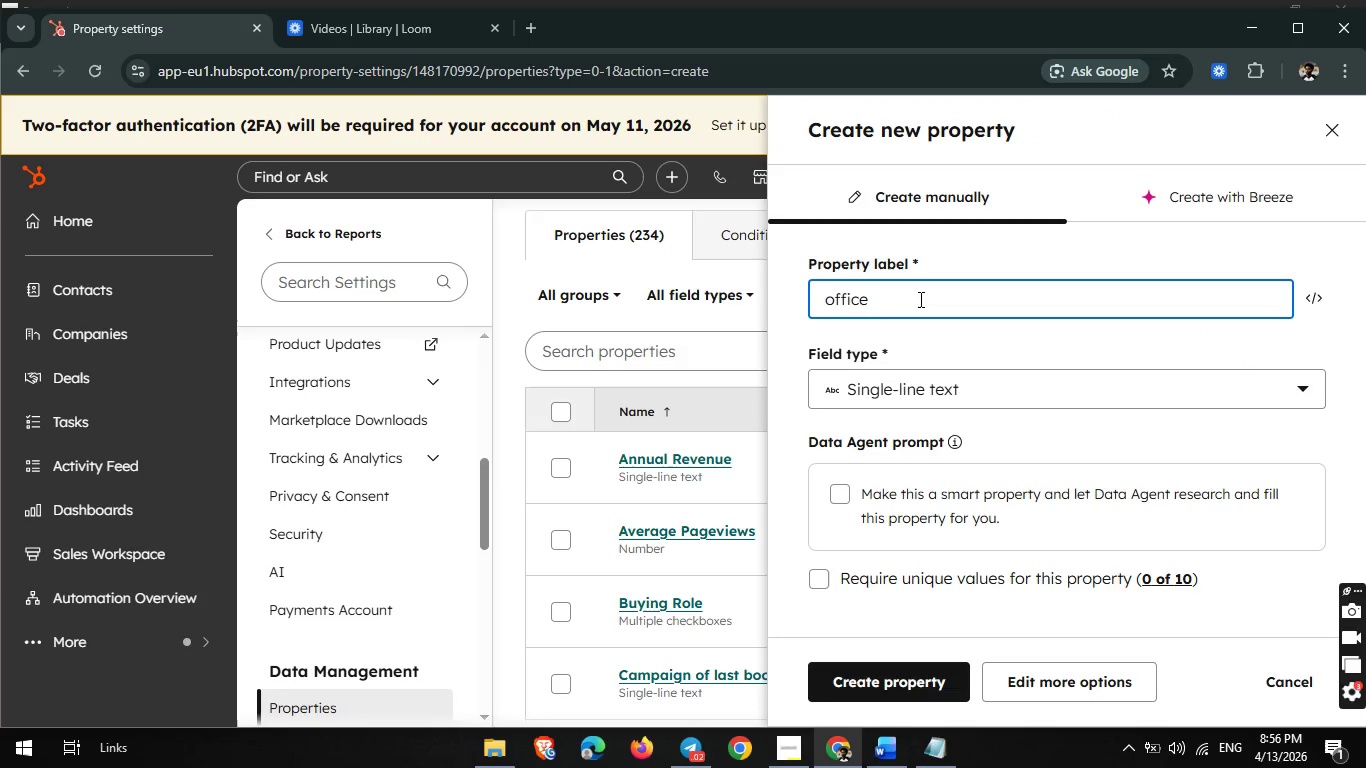 
type(ts)
key(Backspace)
type(asting)
 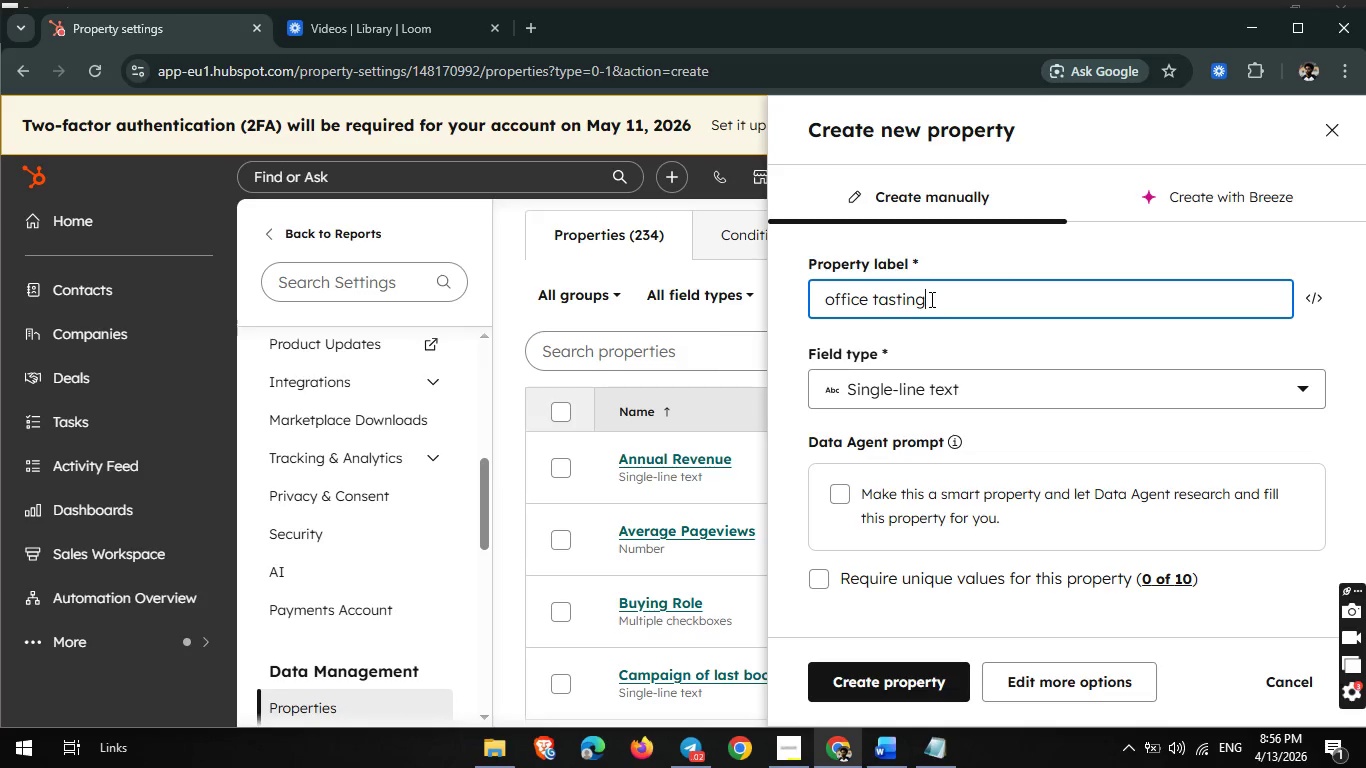 
type( booked)
 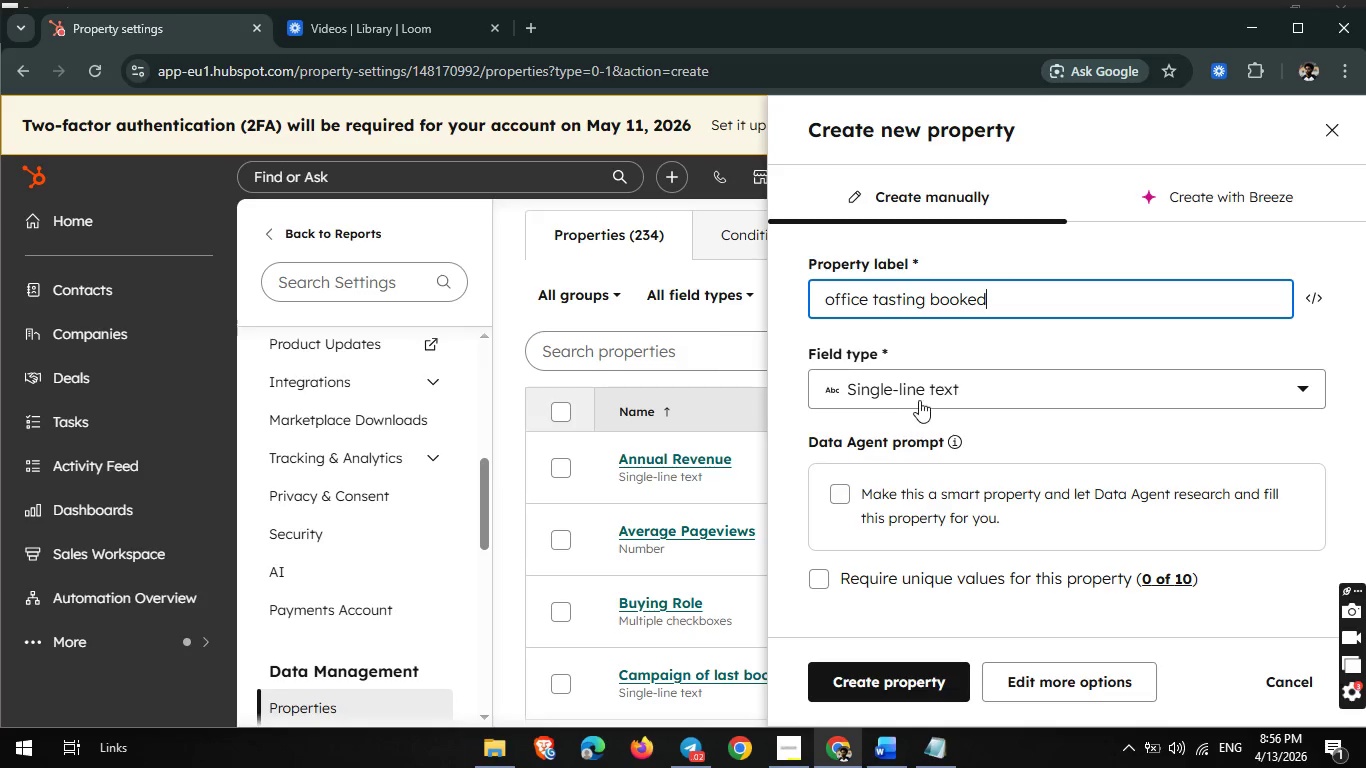 
left_click([920, 399])
 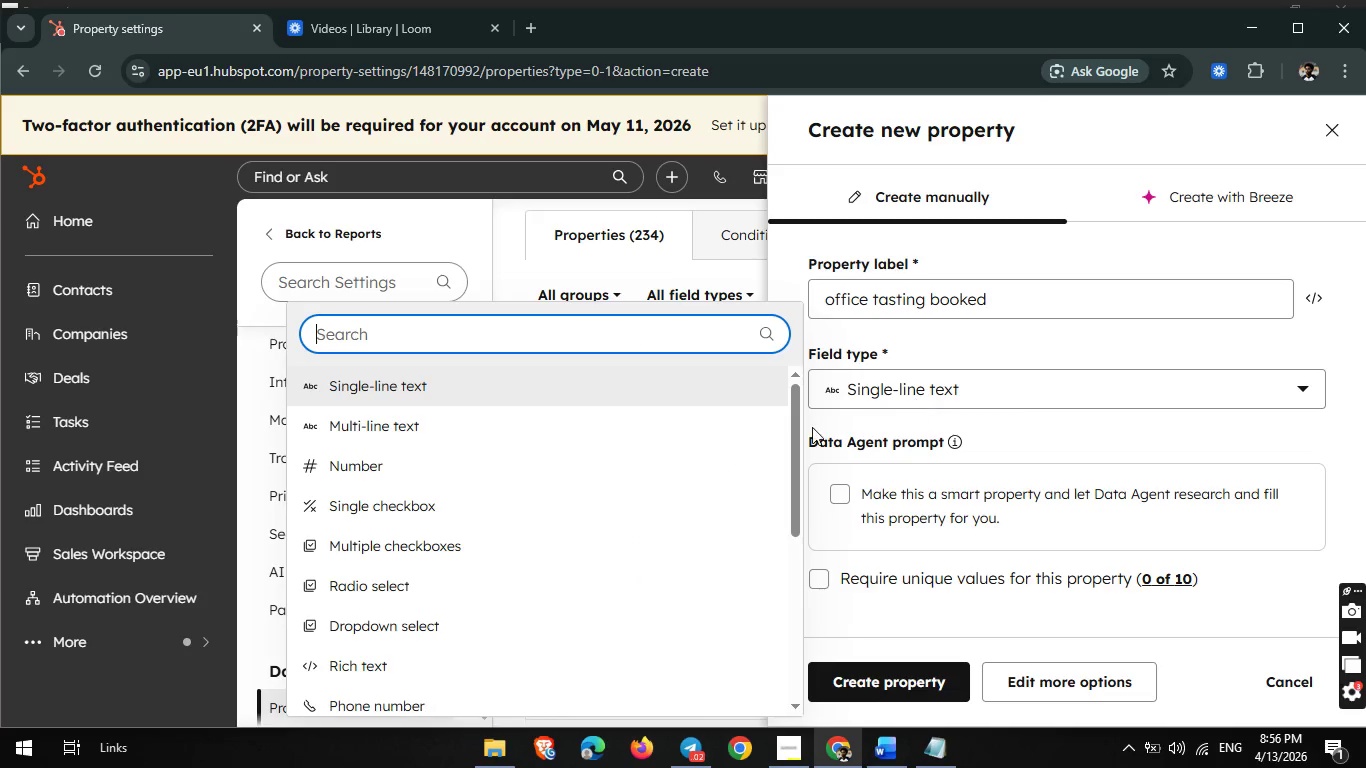 
left_click([636, 503])
 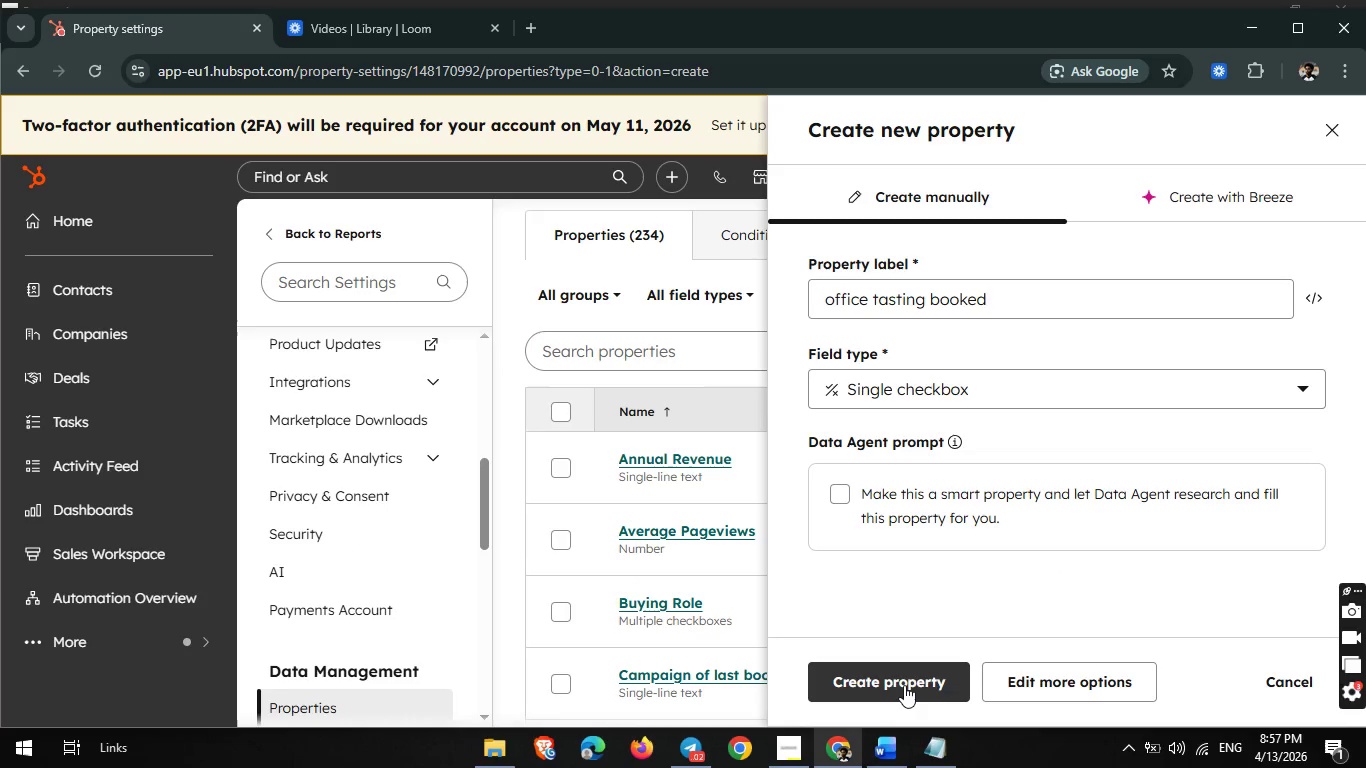 
left_click([904, 685])
 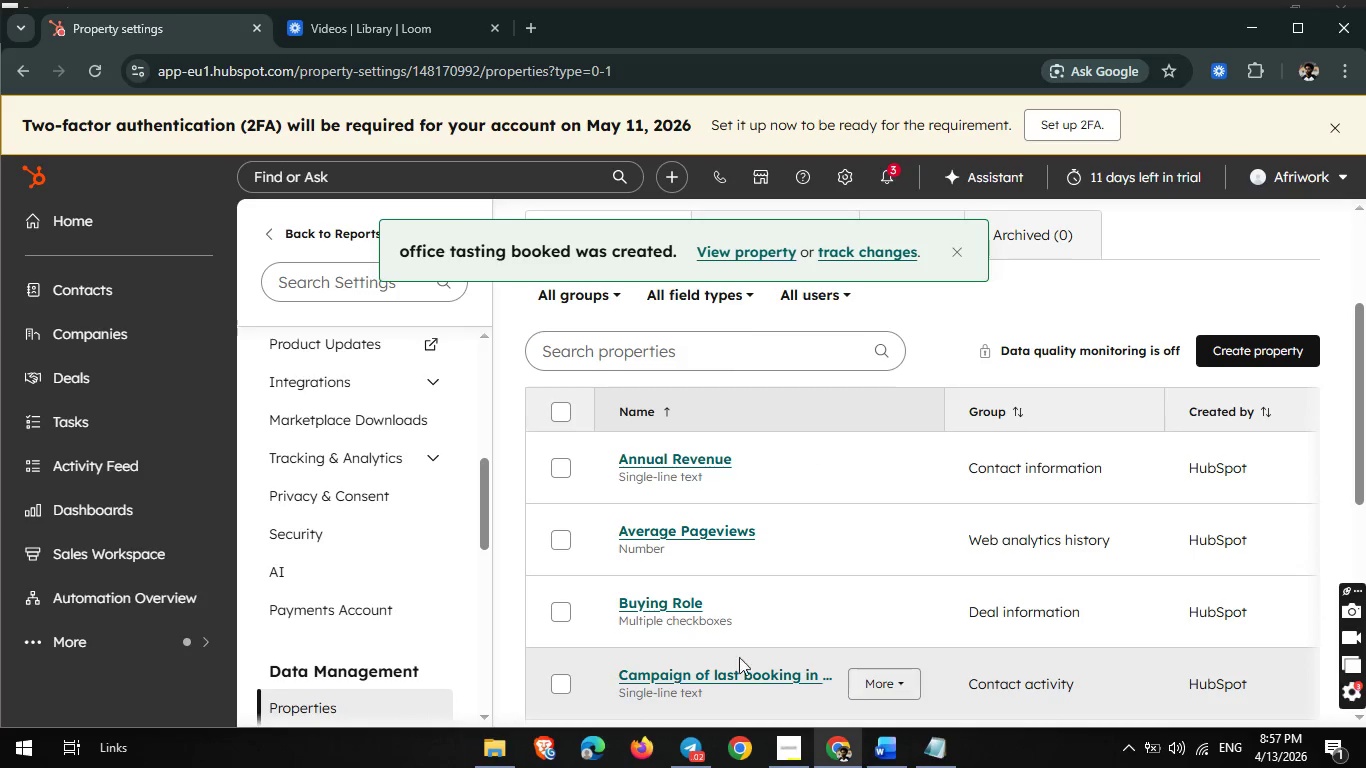 
wait(5.91)
 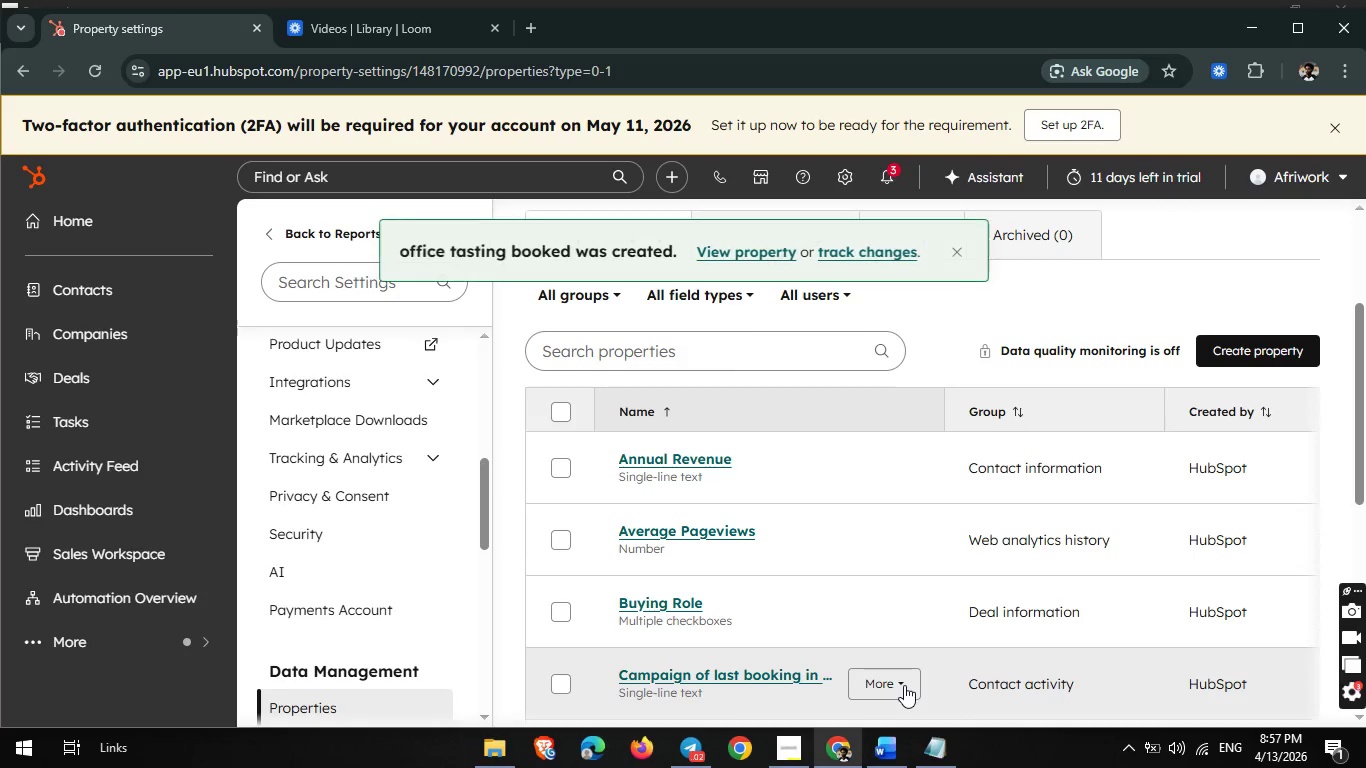 
left_click([150, 632])
 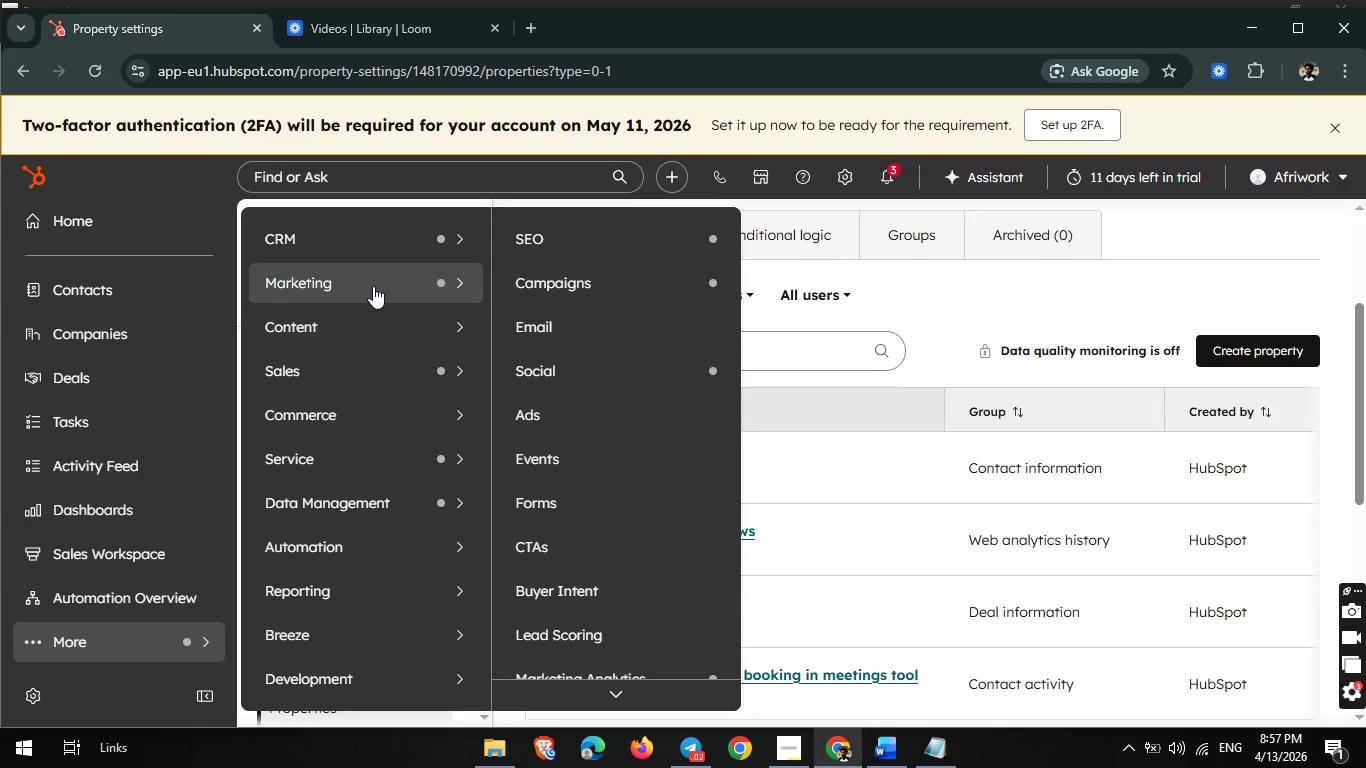 
wait(5.33)
 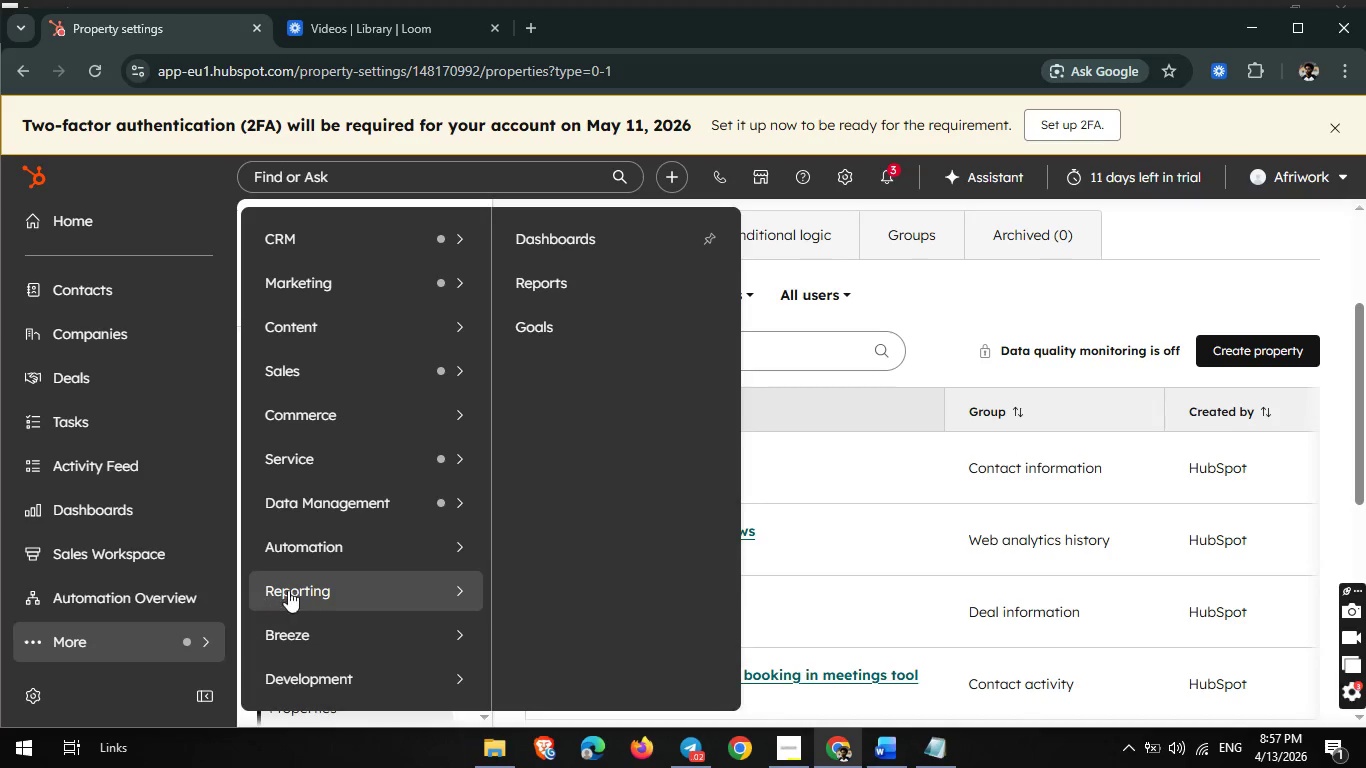 
left_click([603, 328])
 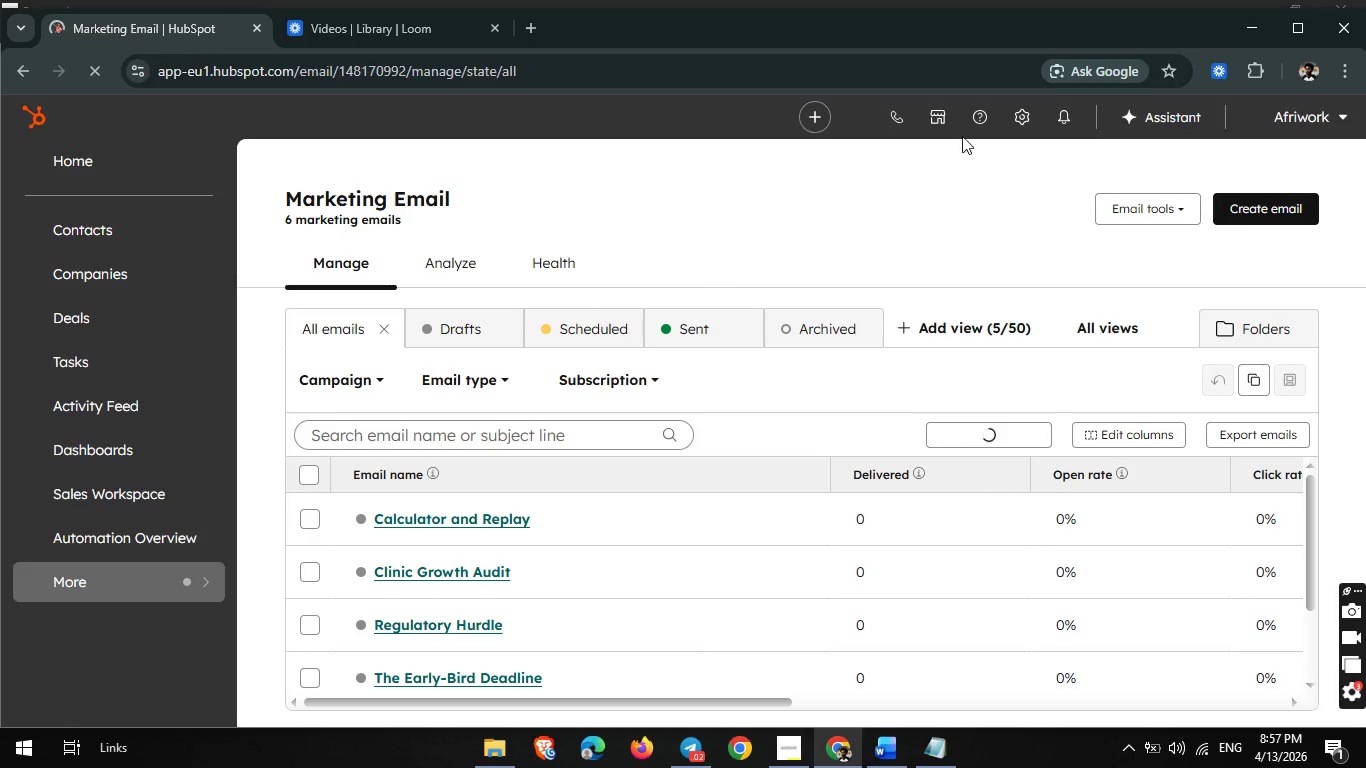 
wait(7.47)
 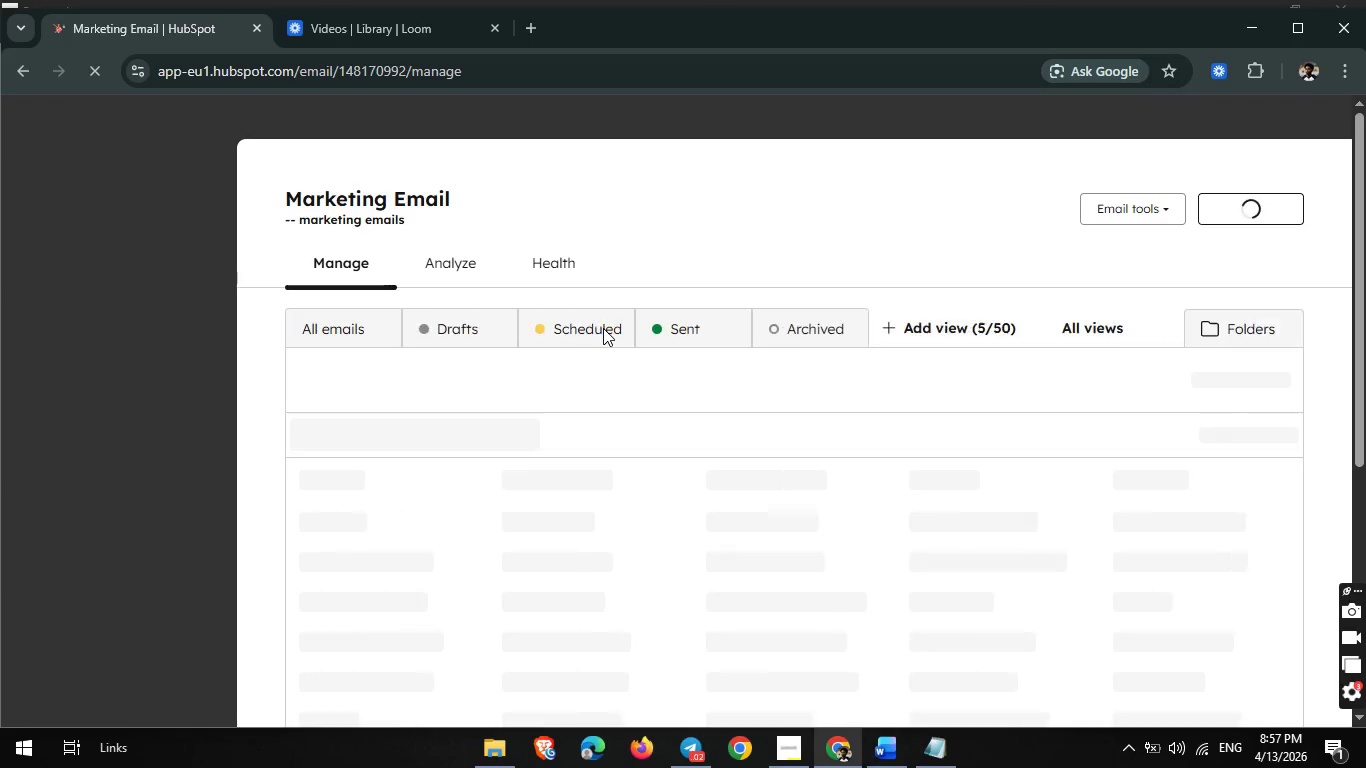 
left_click([1250, 208])
 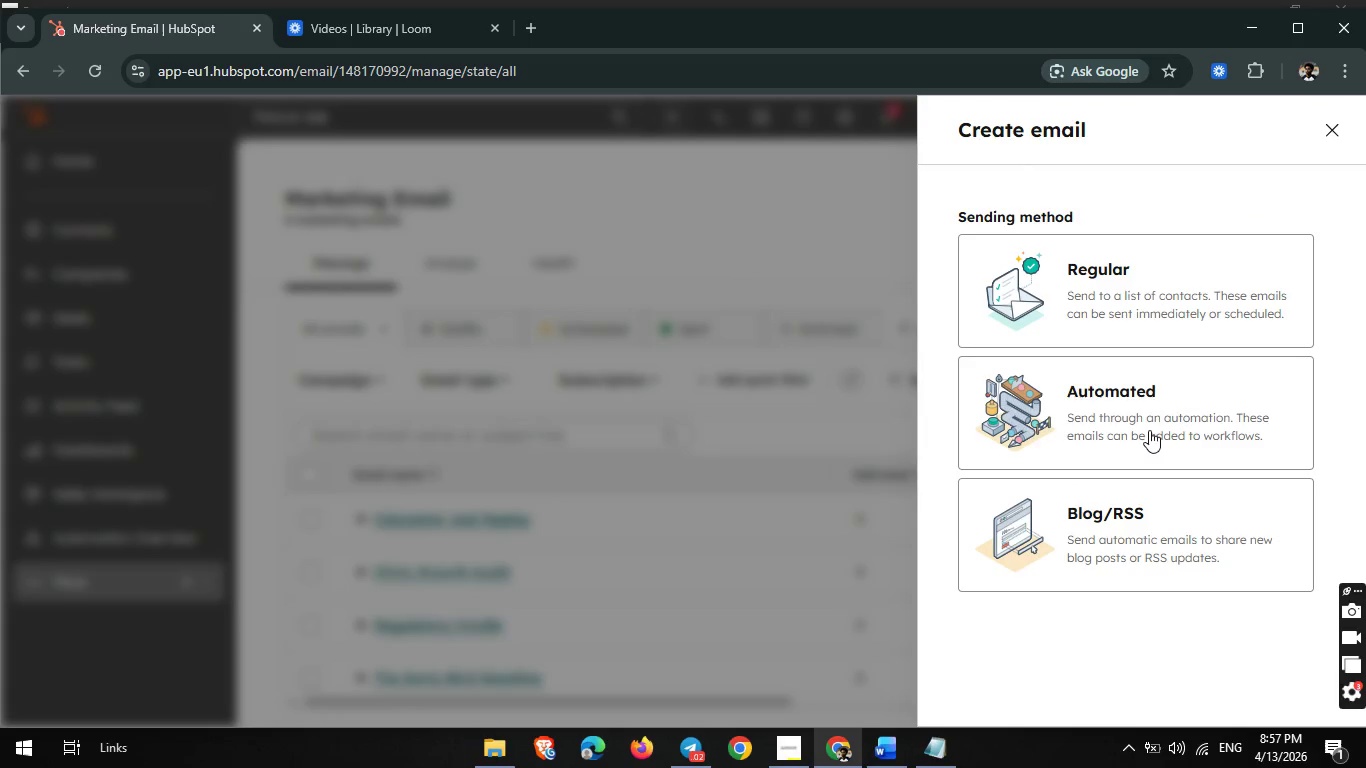 
left_click([1149, 430])
 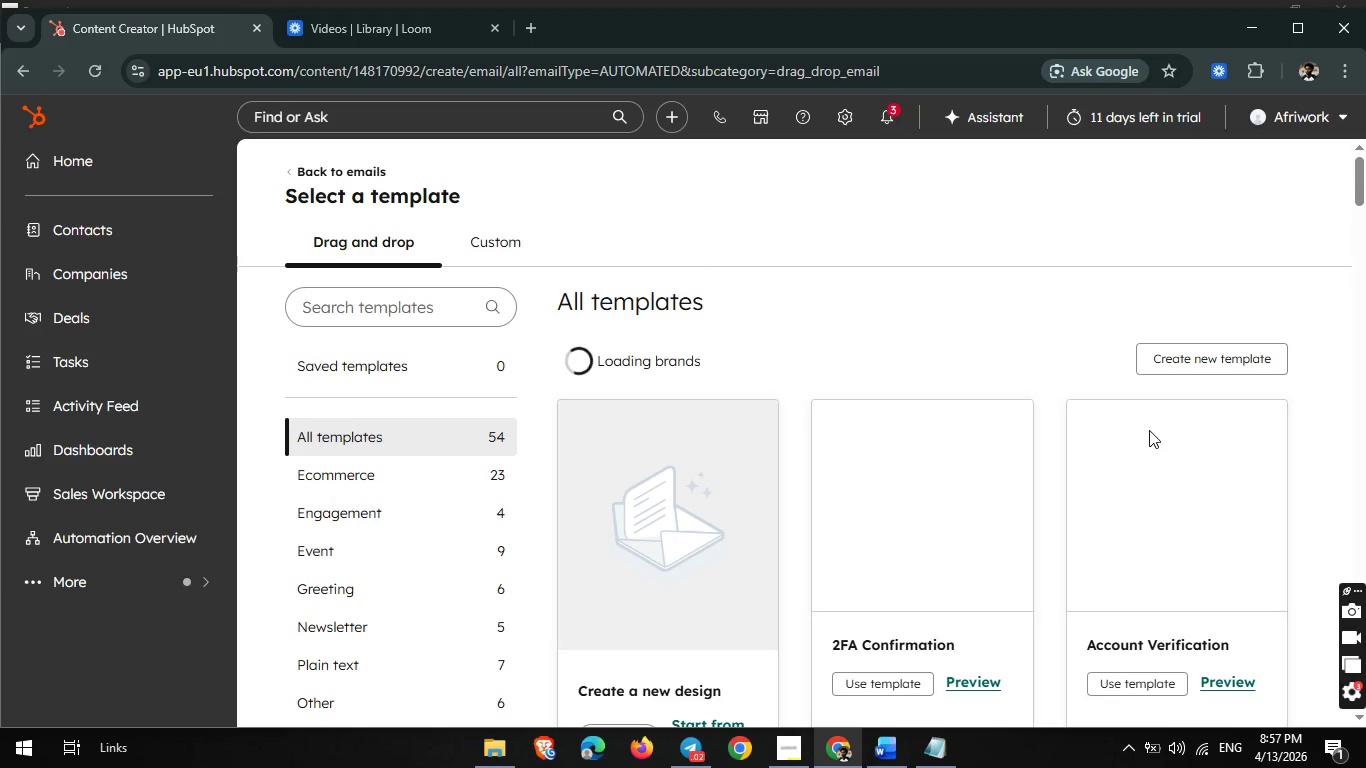 
wait(6.92)
 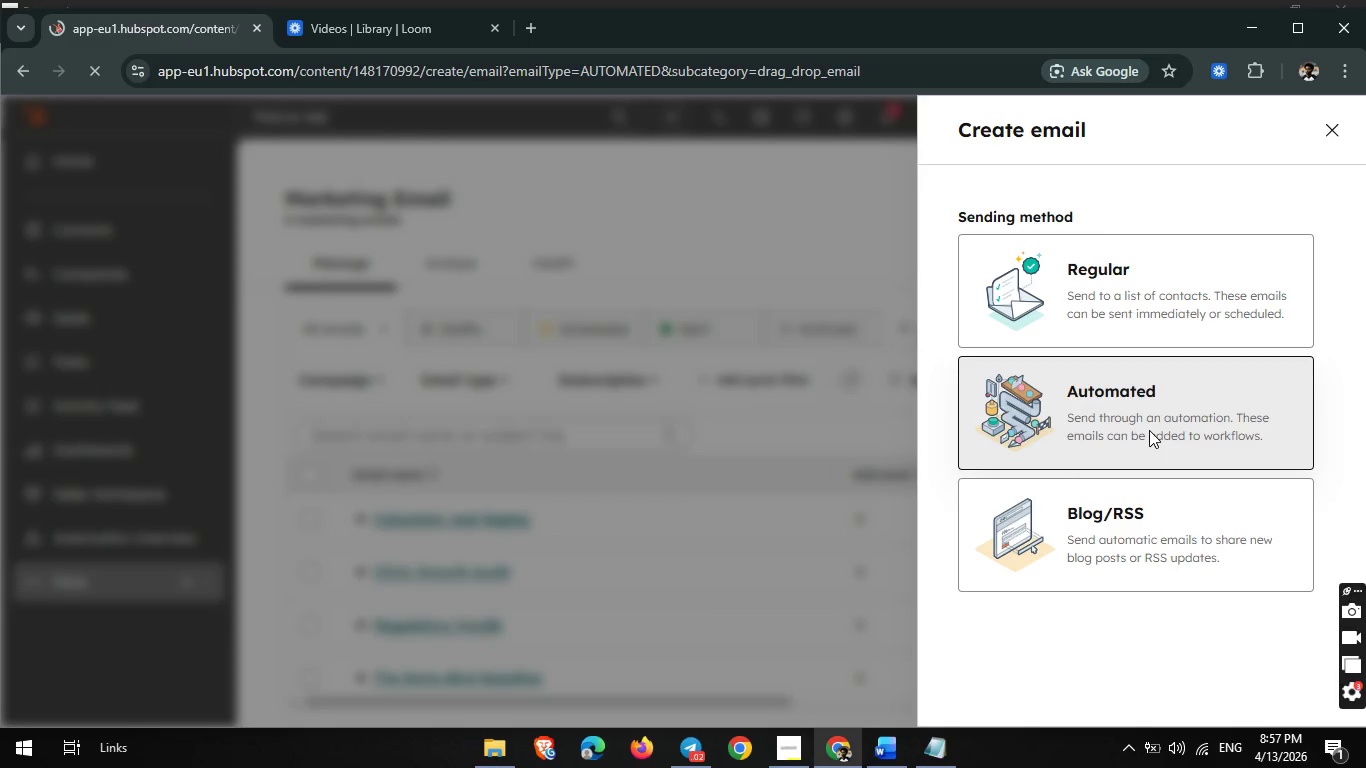 
scroll: coordinate [800, 499], scroll_direction: down, amount: 1.0
 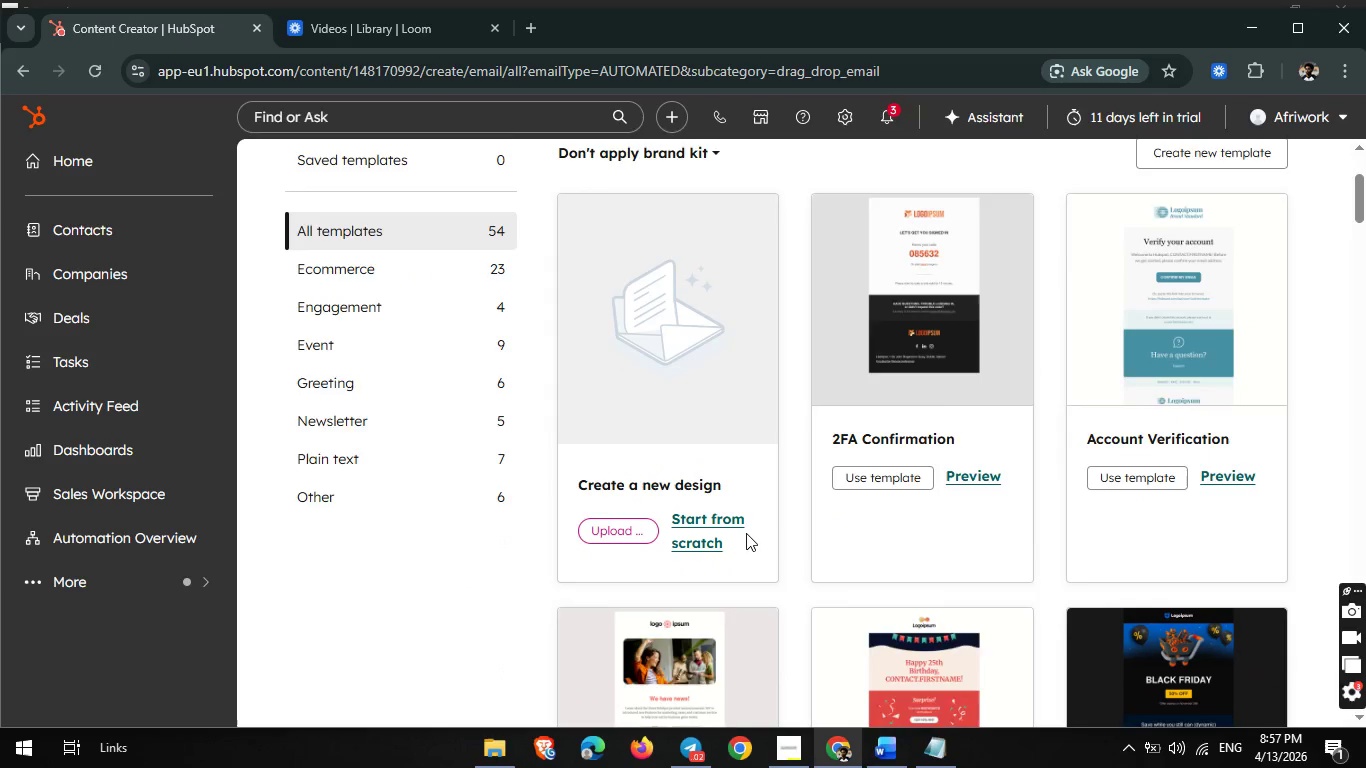 
scroll: coordinate [746, 533], scroll_direction: none, amount: 0.0
 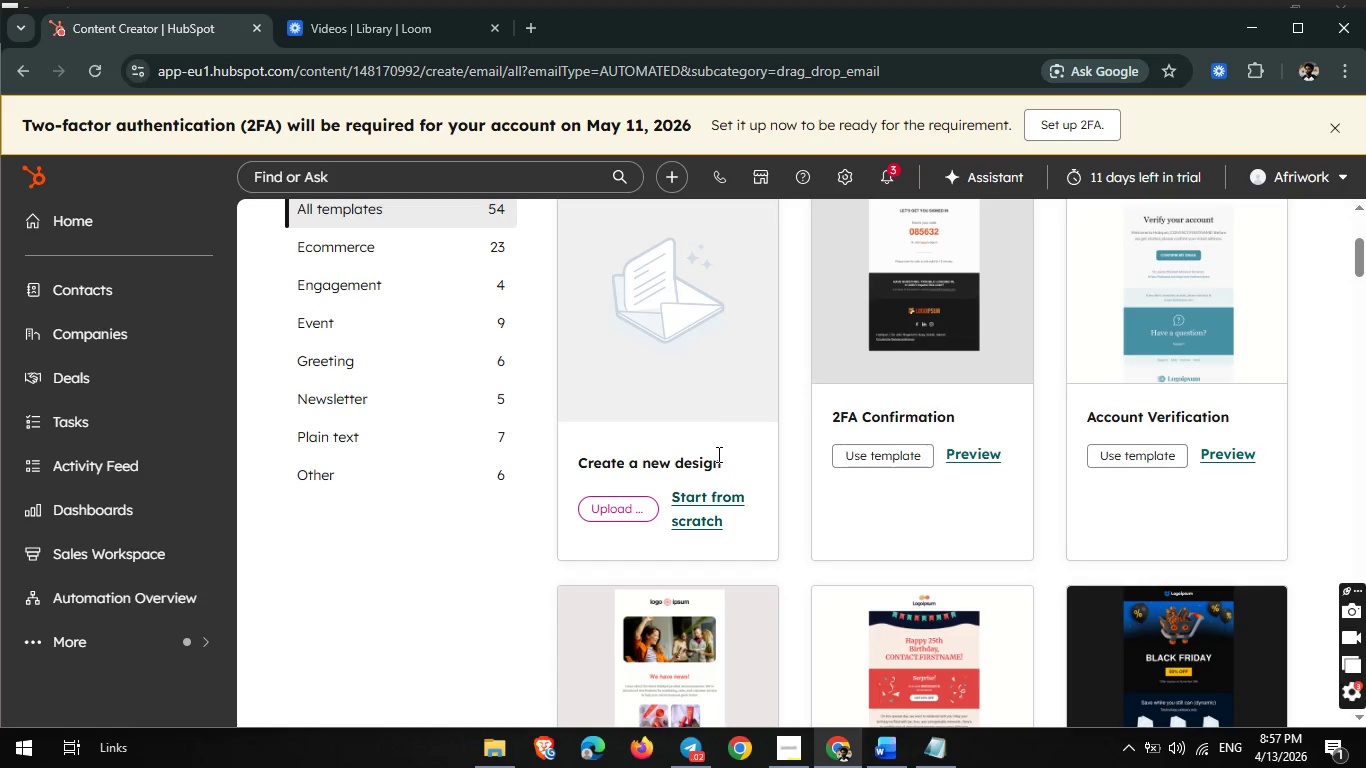 
left_click([717, 454])
 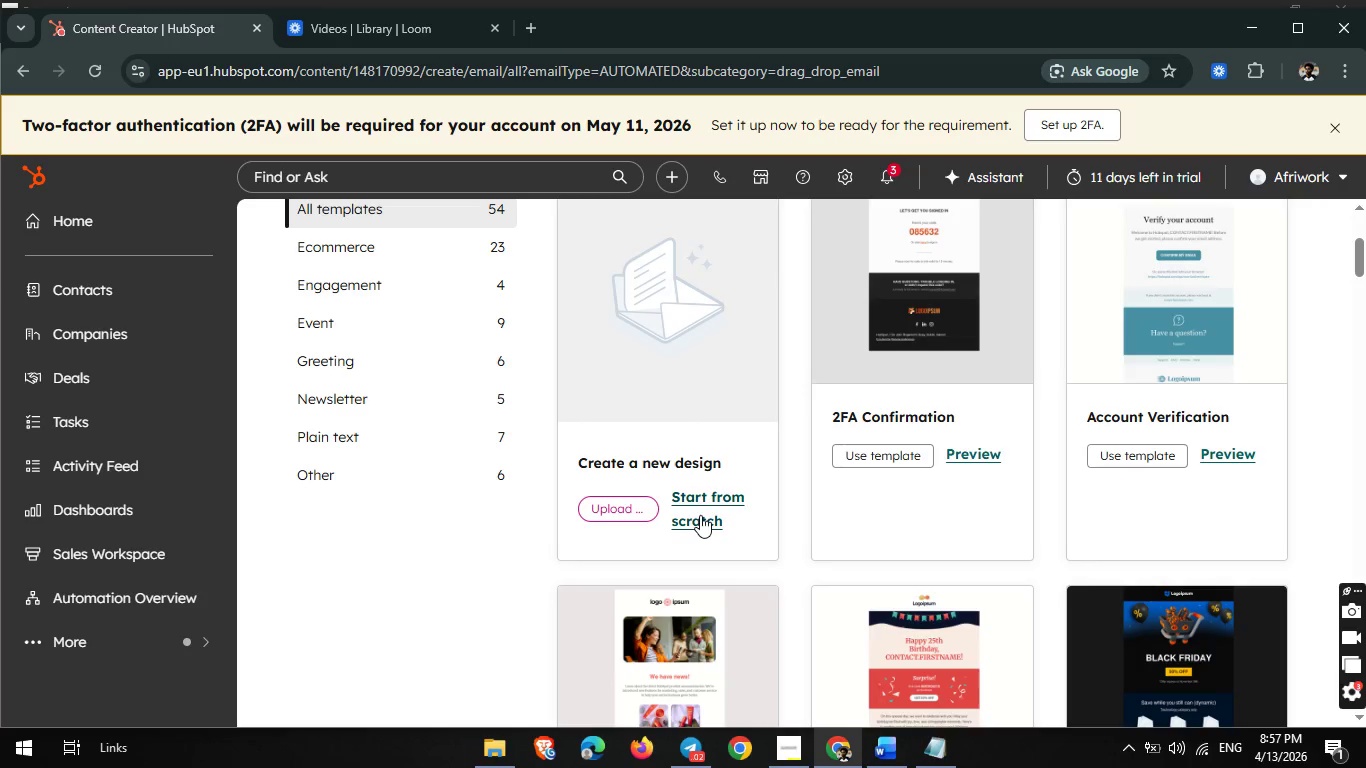 
left_click([700, 515])
 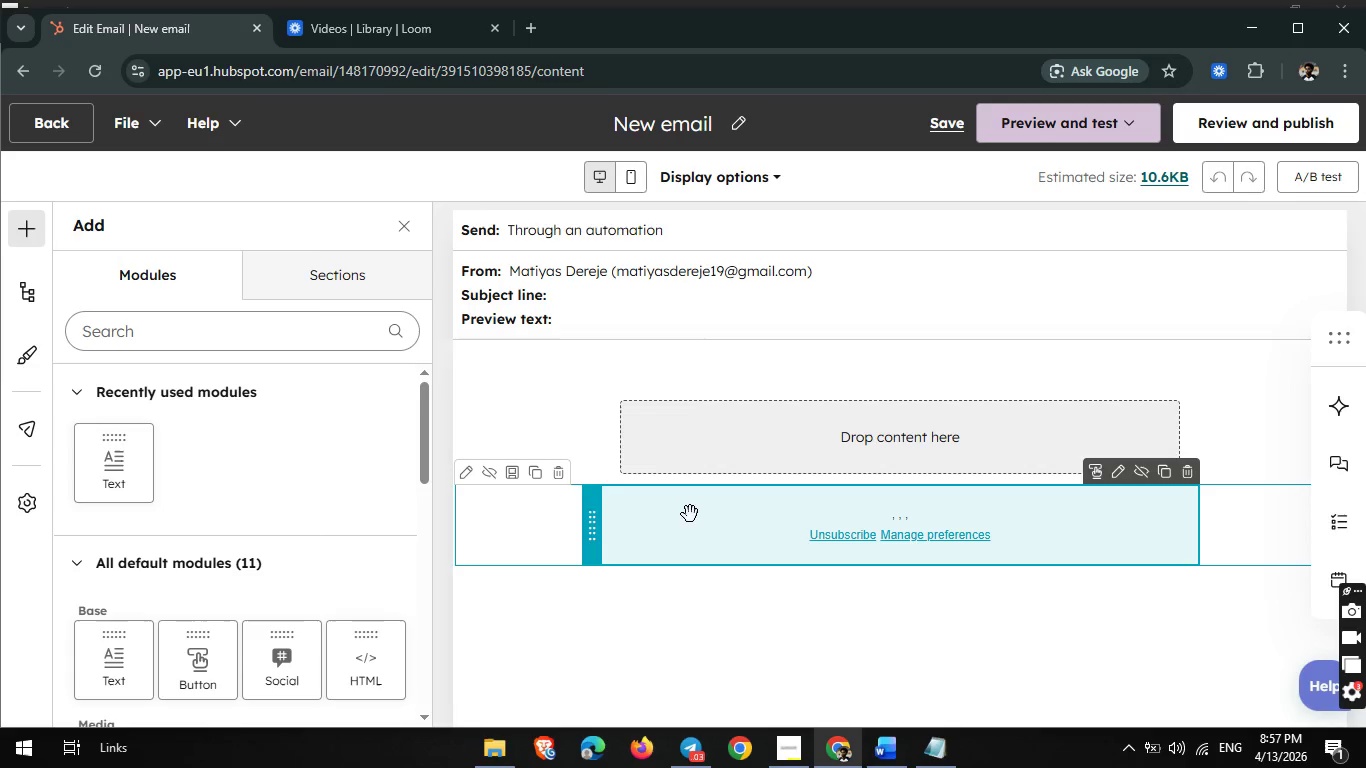 
wait(29.73)
 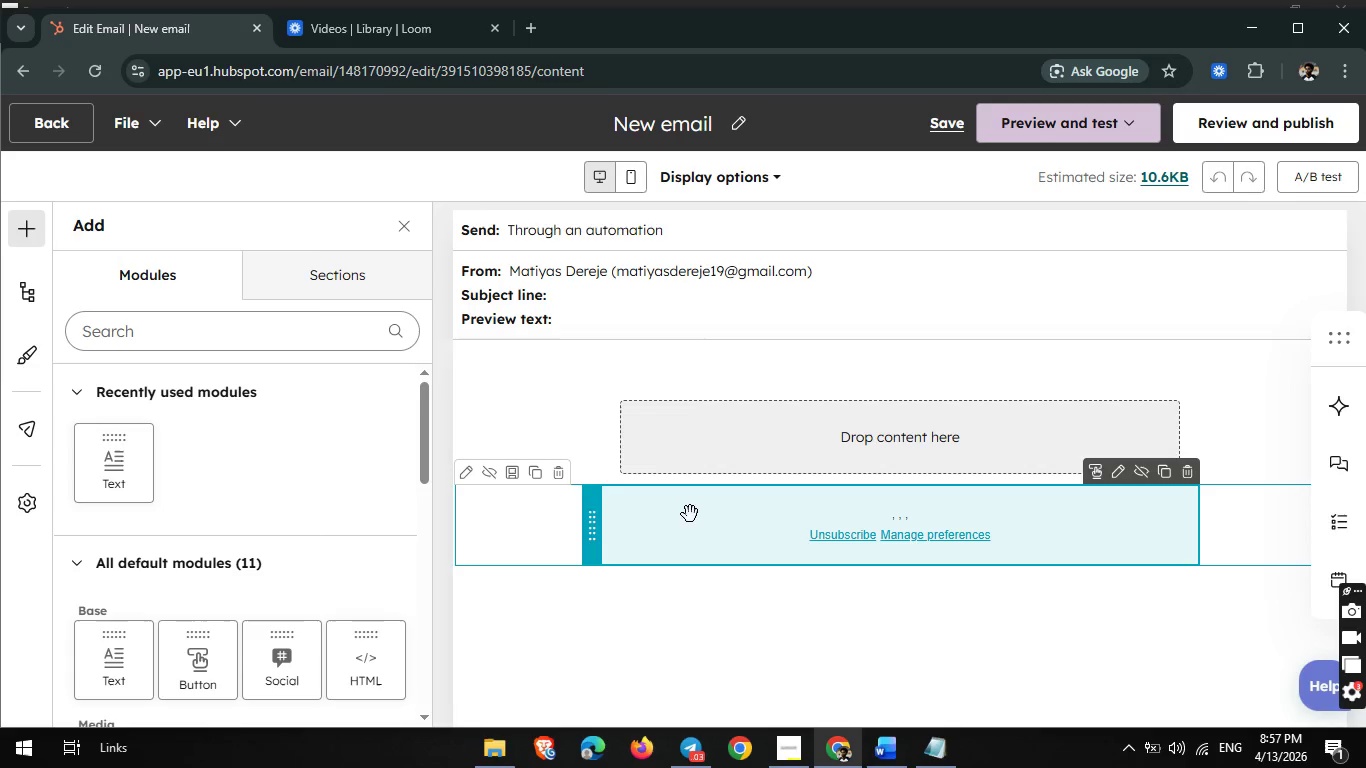 
left_click([559, 297])
 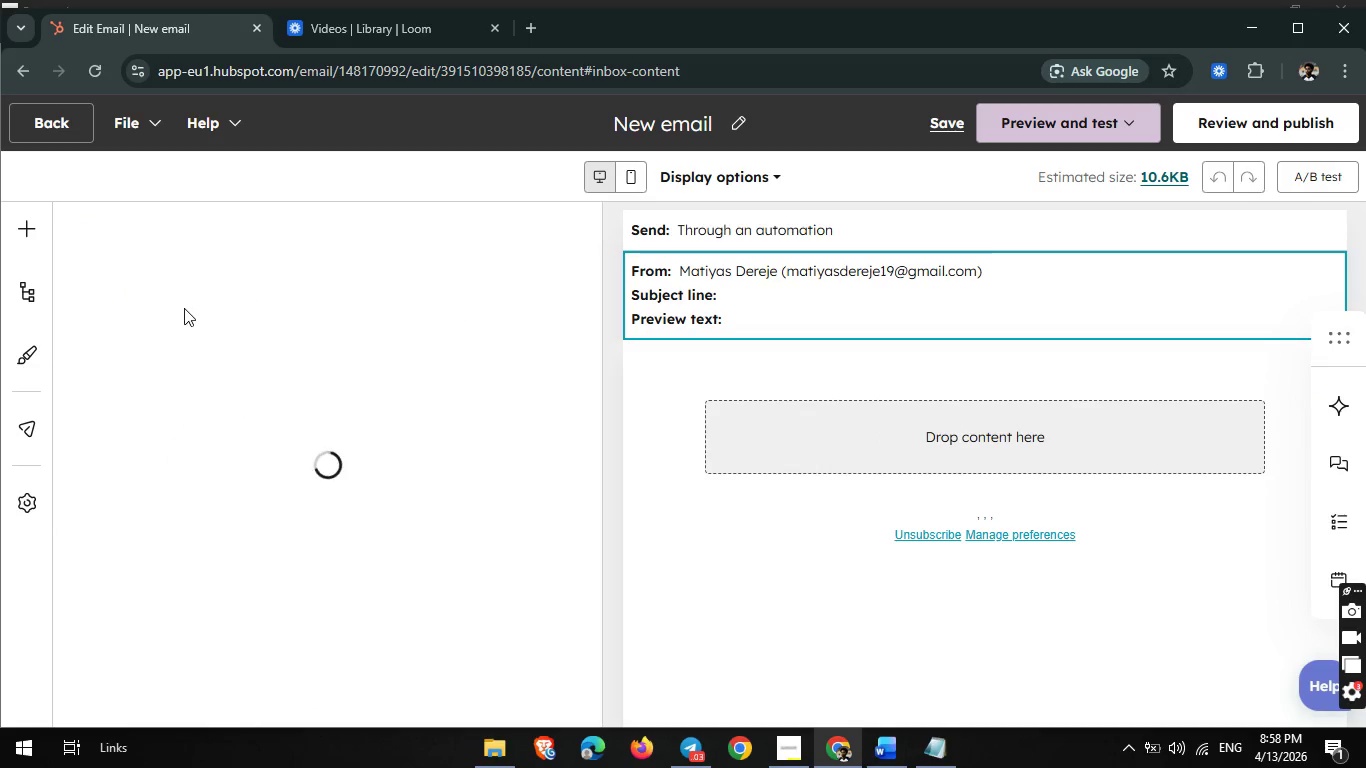 
mouse_move([183, 327])
 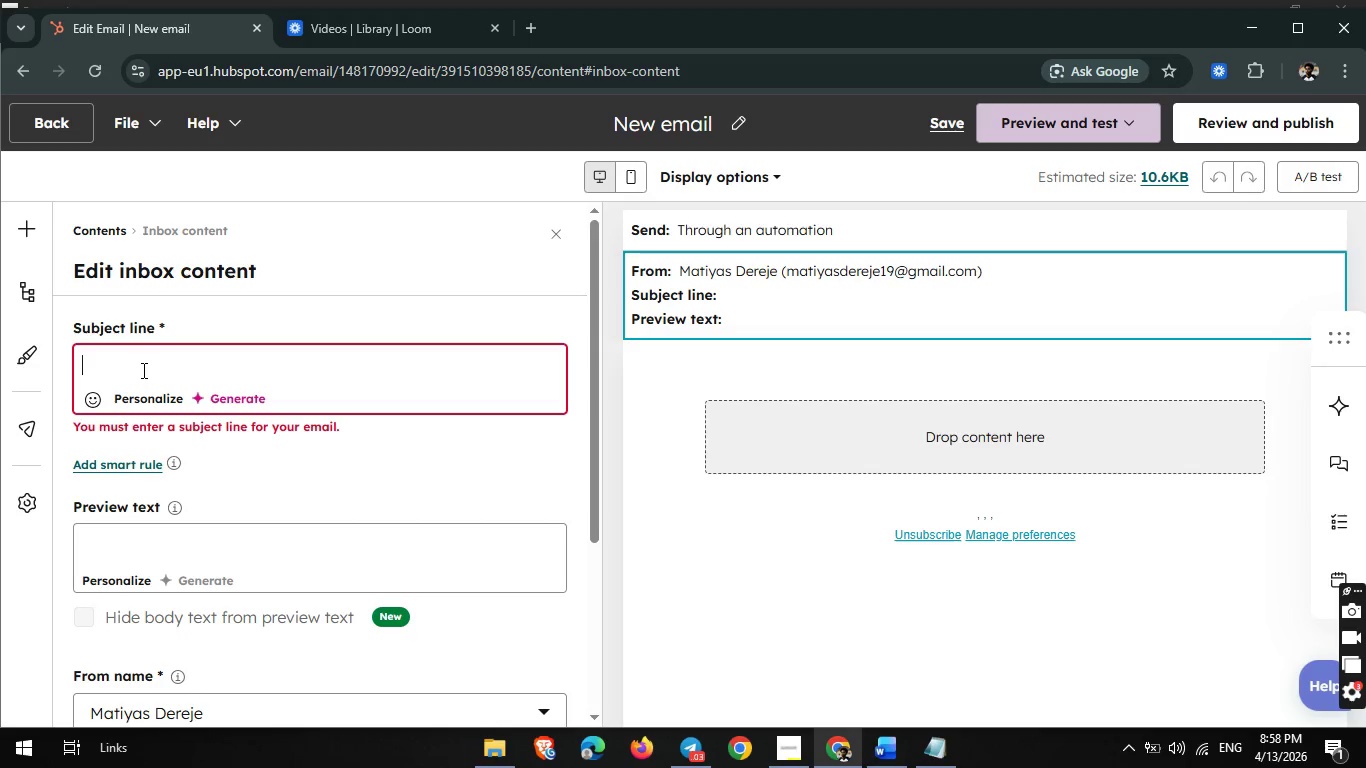 
left_click([142, 370])
 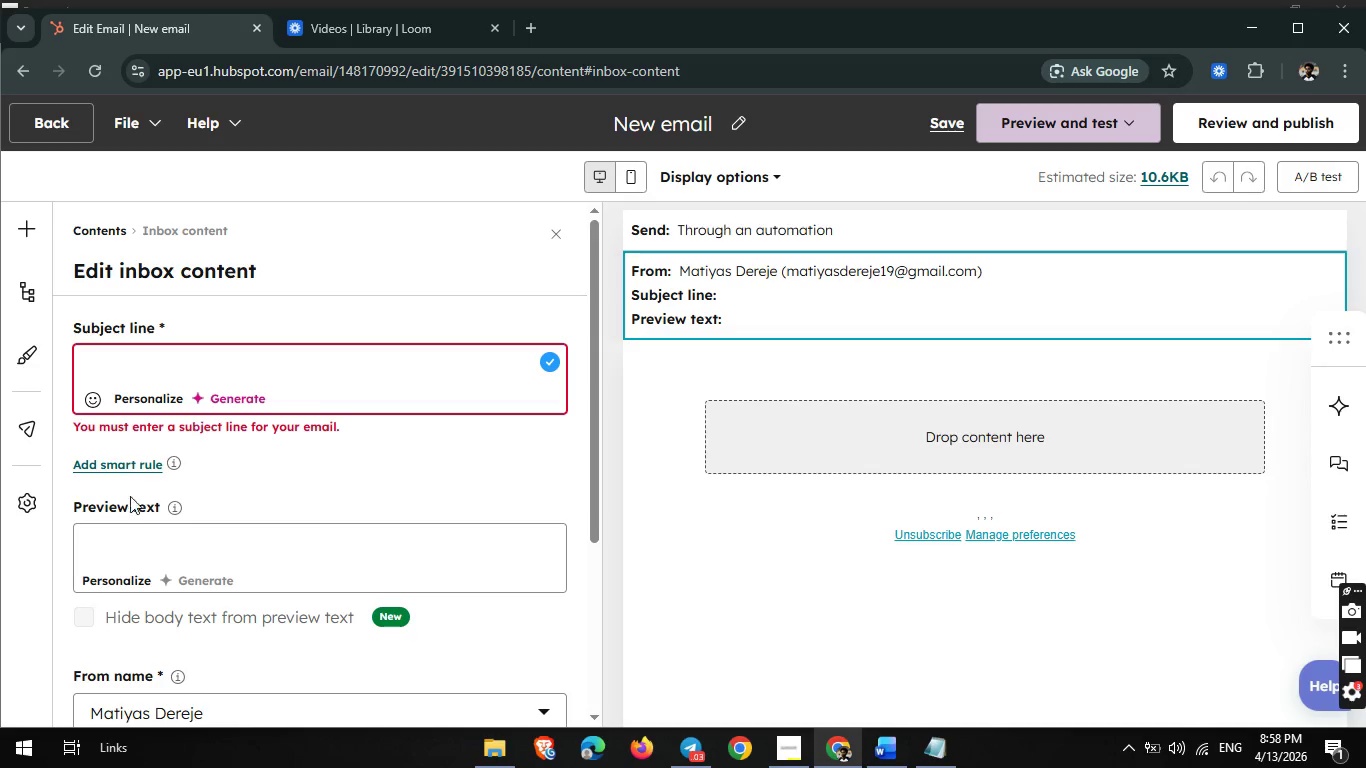 
wait(8.98)
 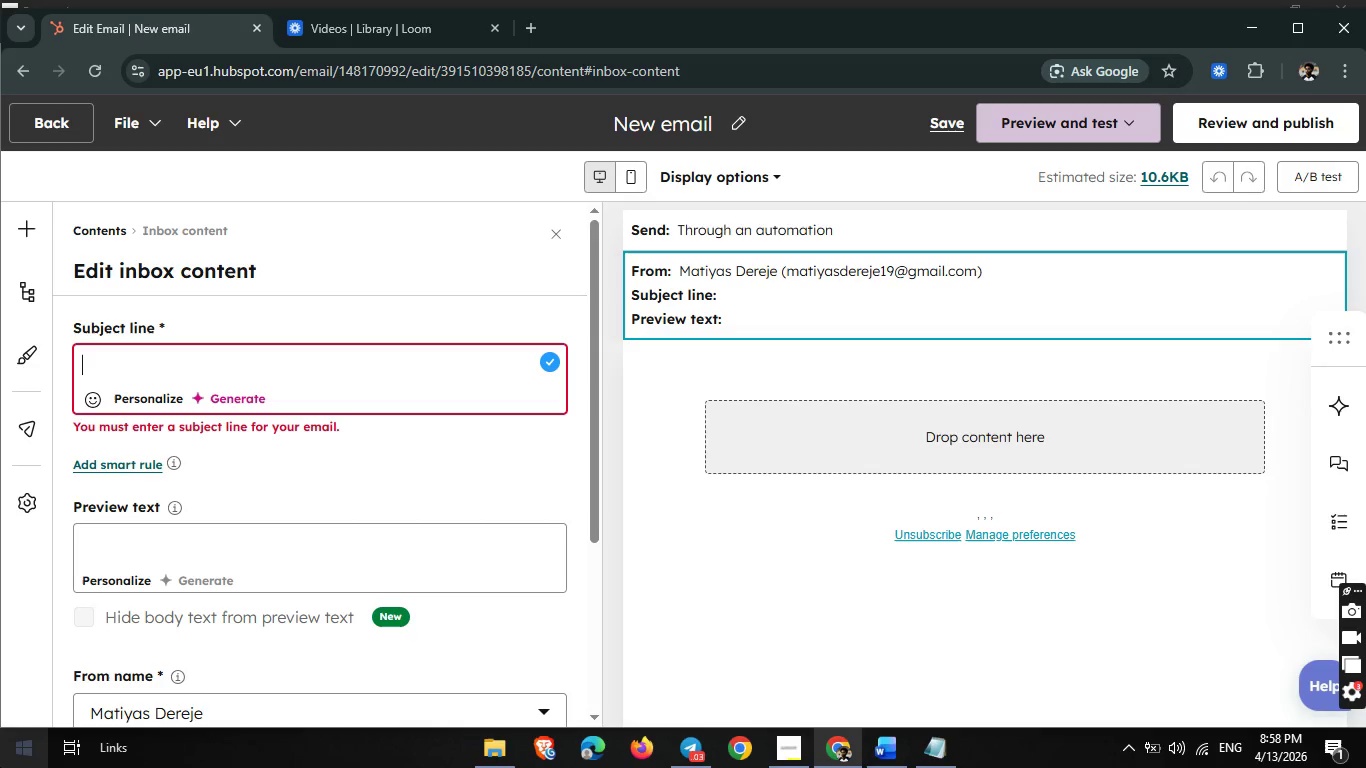 
type({{ cotact)
key(Backspace)
key(Backspace)
key(Backspace)
key(Backspace)
type(ntact,fir)
key(Backspace)
key(Backspace)
key(Backspace)
key(Backspace)
type(.firstname }})
 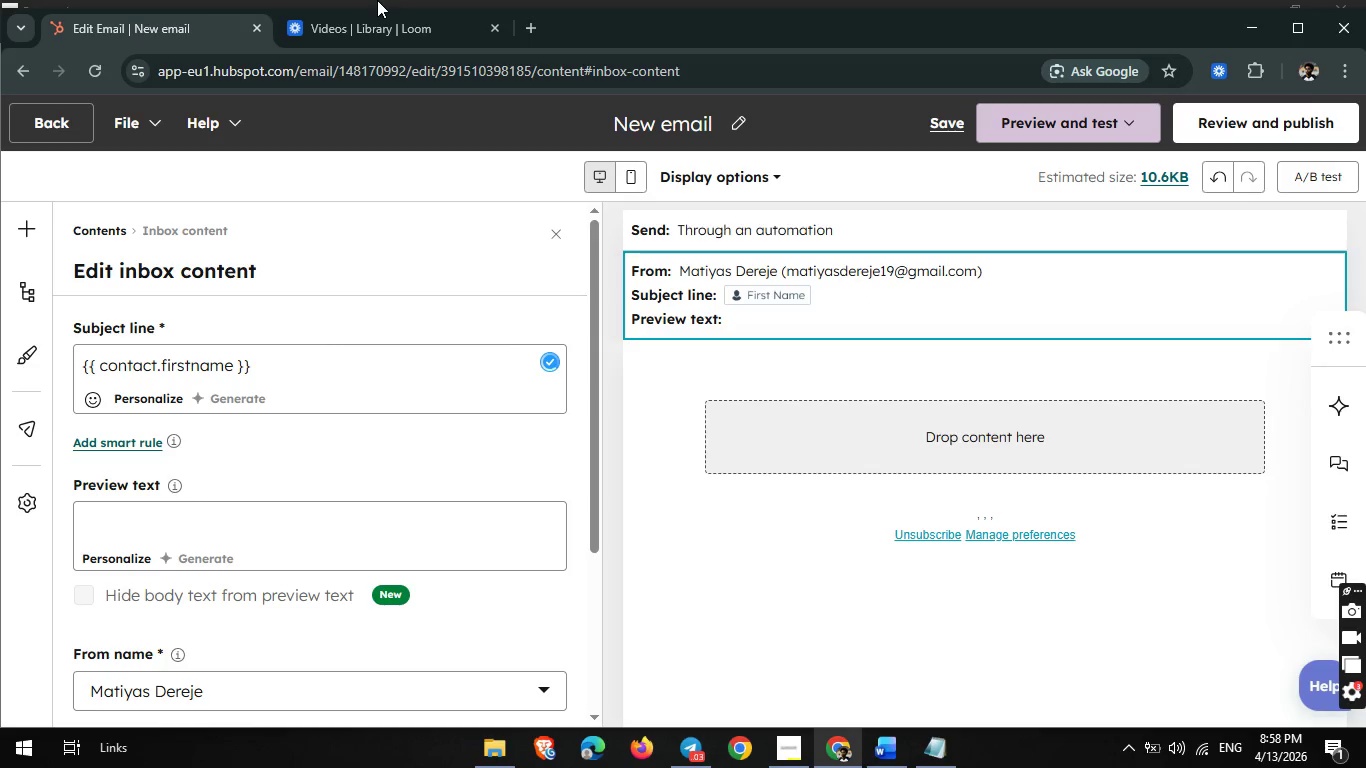 
type( Y)
key(Backspace)
key(Backspace)
type(, Uo)
key(Backspace)
key(Backspace)
type(Your )
 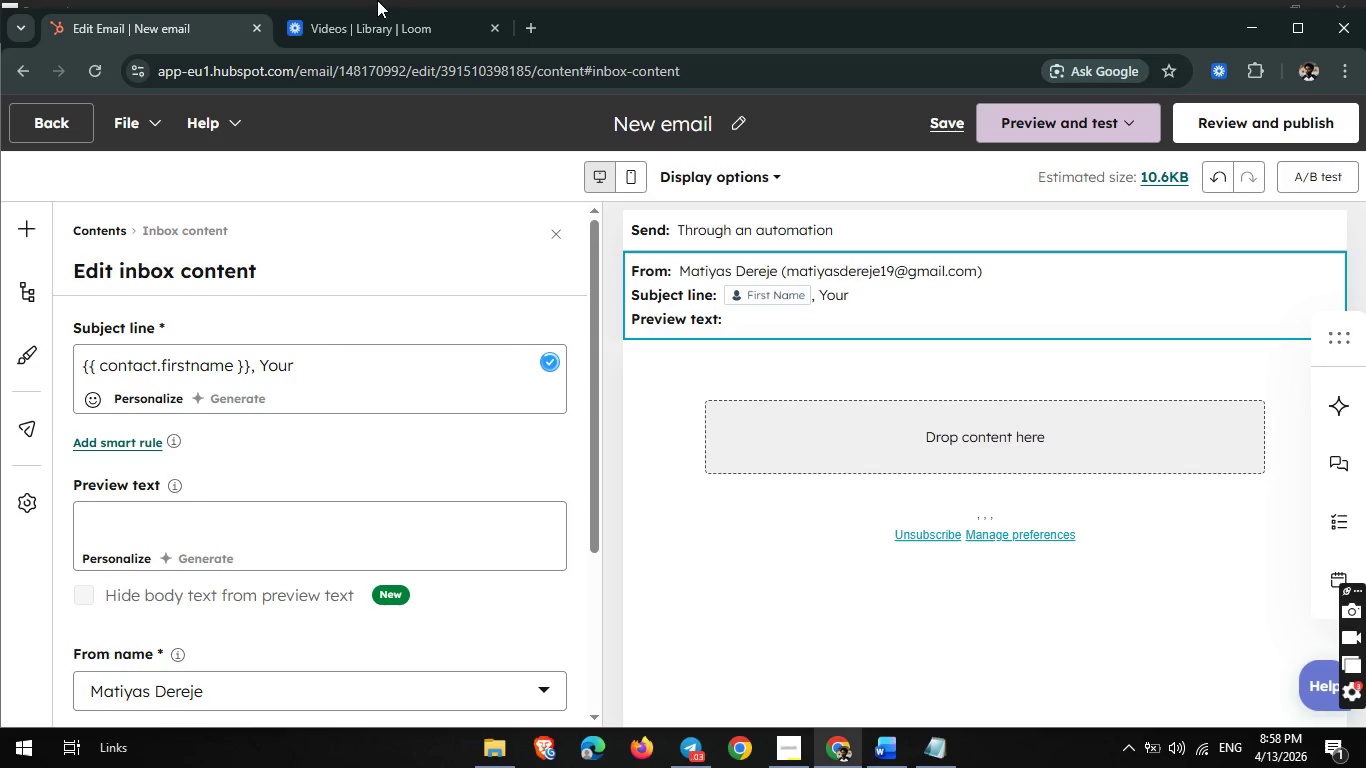 
hold_key(key=ShiftLeft, duration=1.5)
 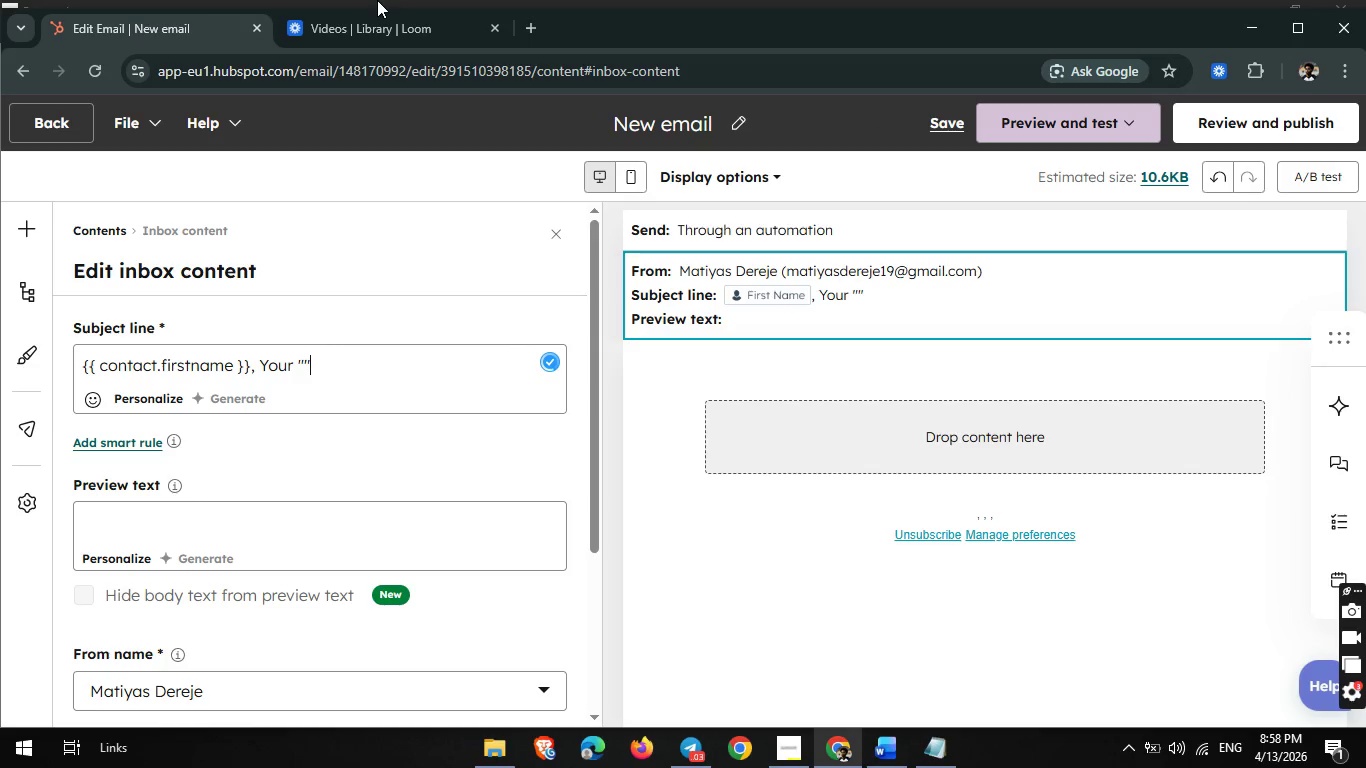 
type("")
key(Backspace)
type(productivity perk" office coffe guie)
key(Backspace)
type(de is ready)
 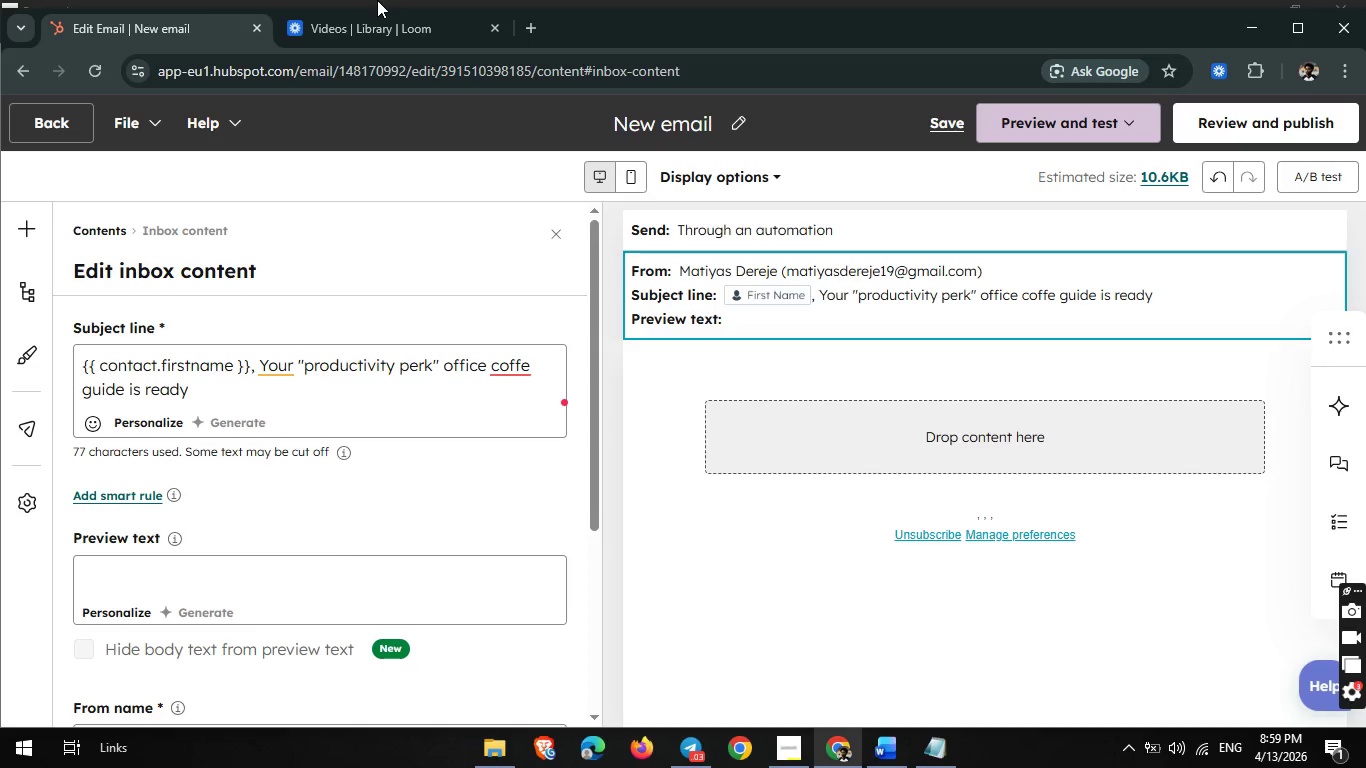 
wait(5.03)
 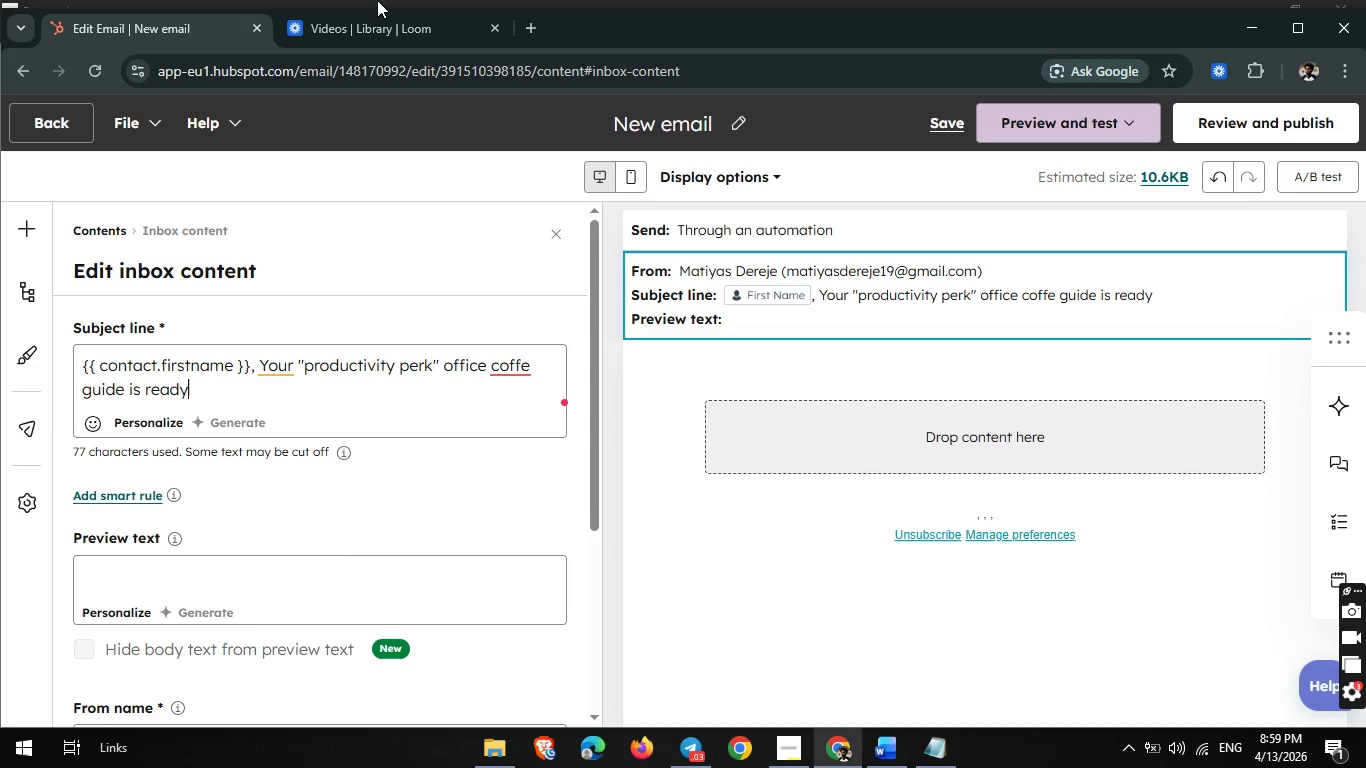 
key(Period)
 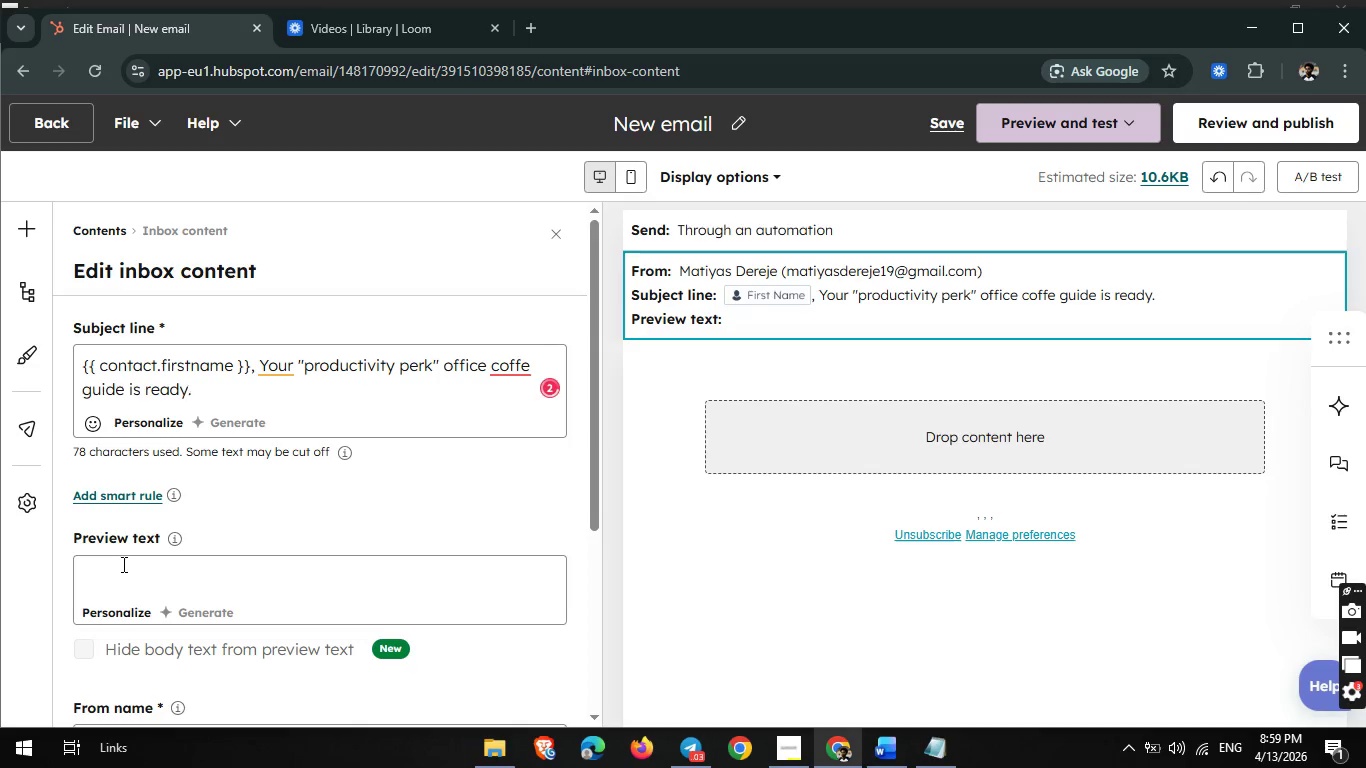 
left_click([120, 563])
 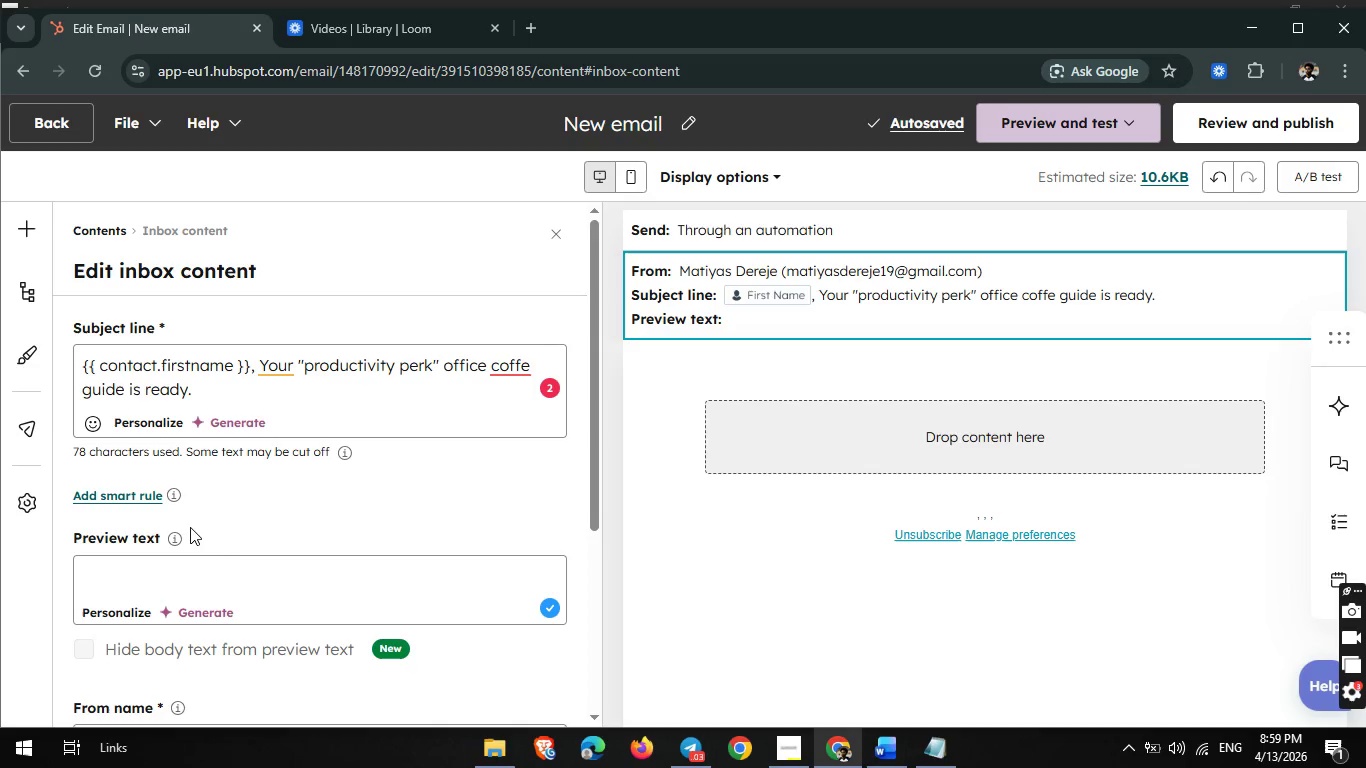 
type(Downlosd)
key(Backspace)
key(Backspace)
type(ad the free guide + discover how betteer)
key(Backspace)
key(Backspace)
type(r coffee boosts team fu)
key(Backspace)
type(ocus .)
key(Backspace)
key(Backspace)
type(.)
 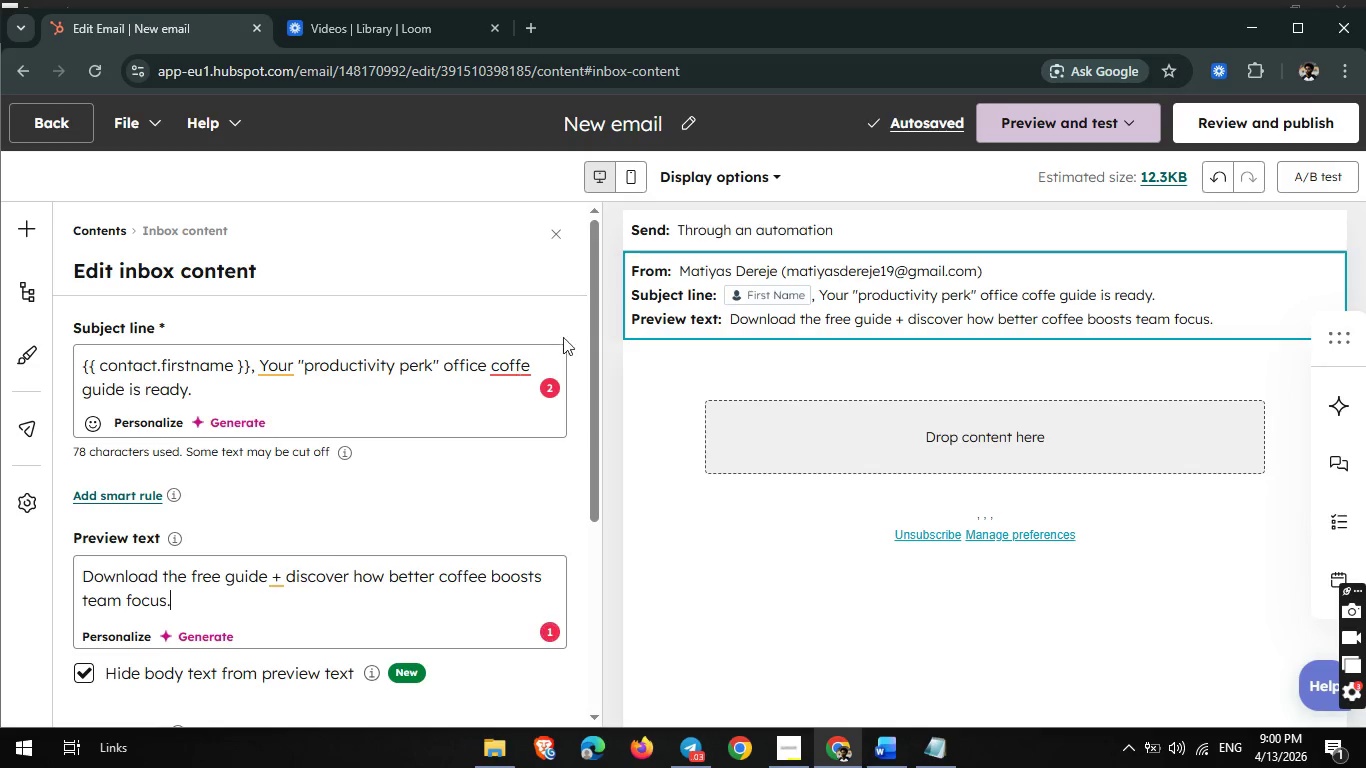 
left_click([856, 440])
 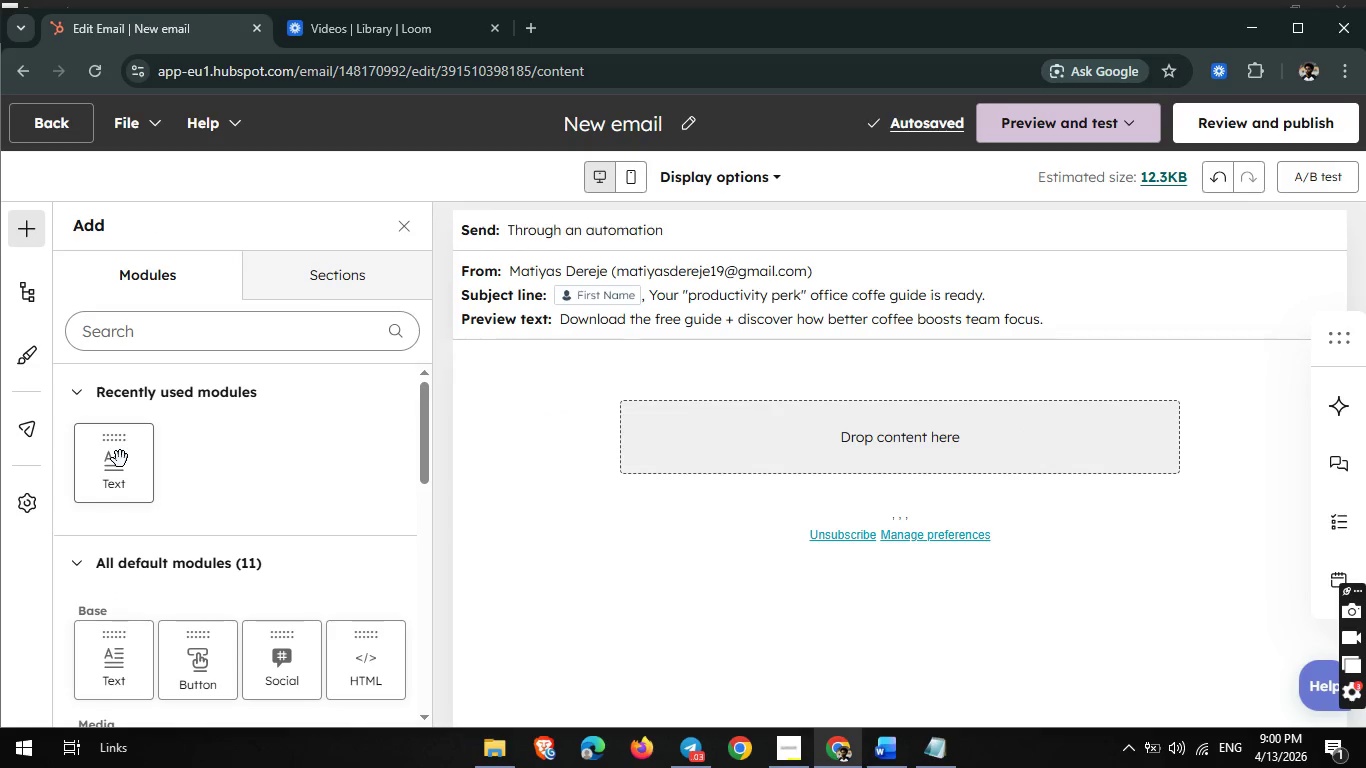 
left_click_drag(start_coordinate=[120, 459], to_coordinate=[689, 429])
 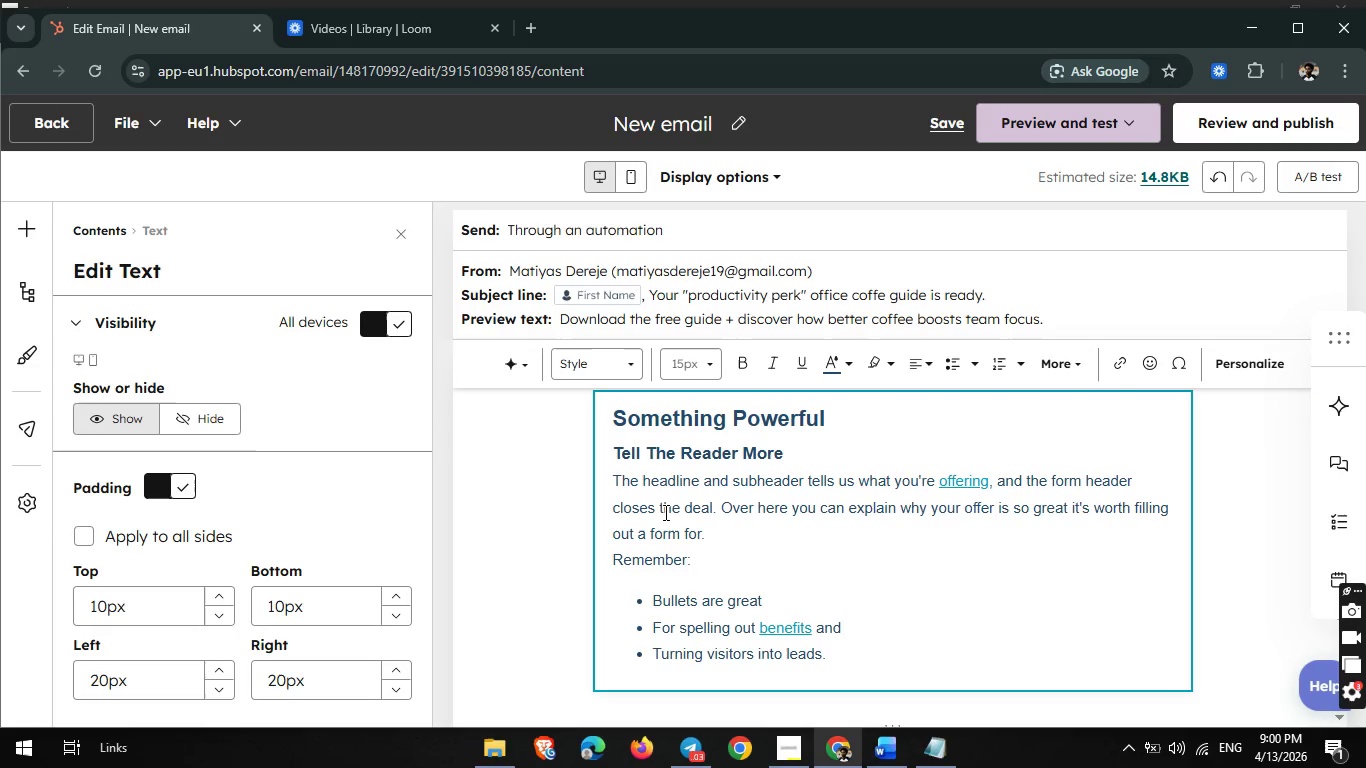 
left_click([663, 513])
 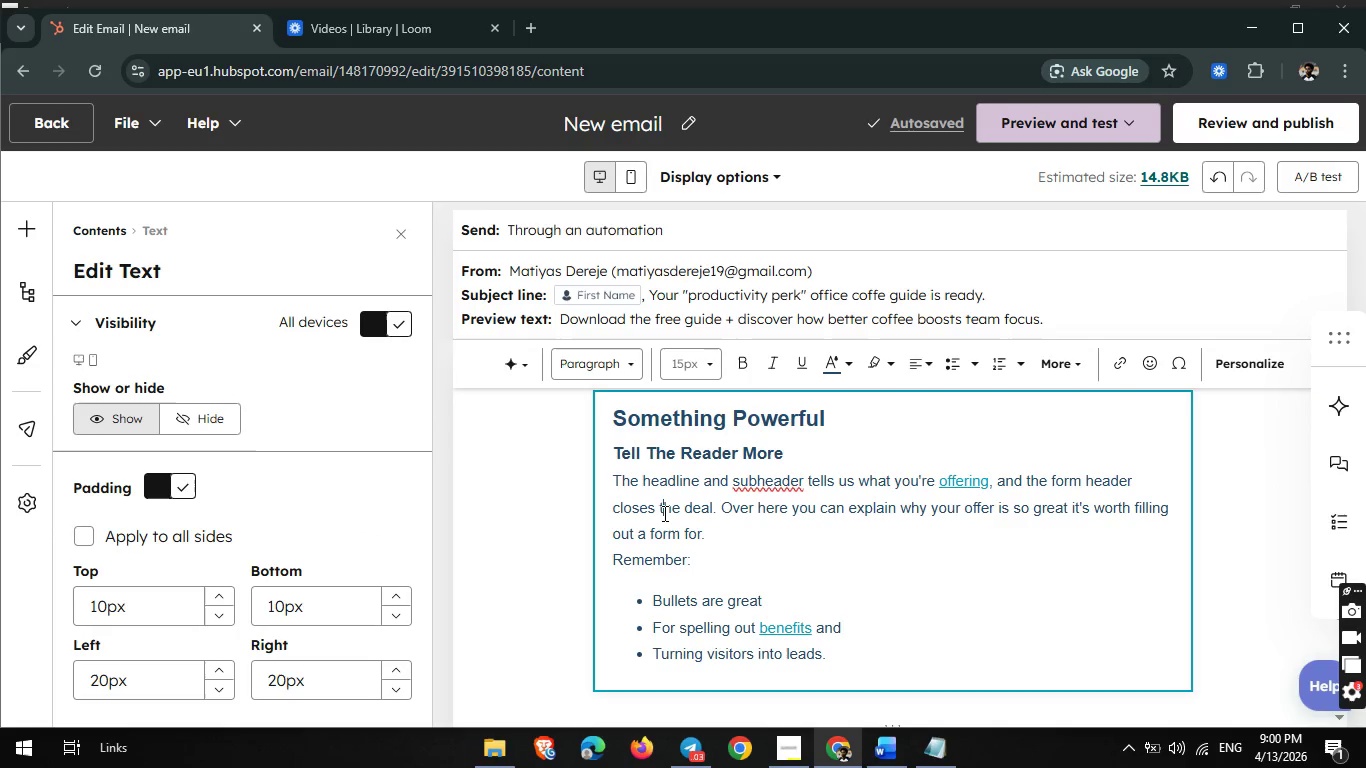 
hold_key(key=ControlLeft, duration=0.36)
 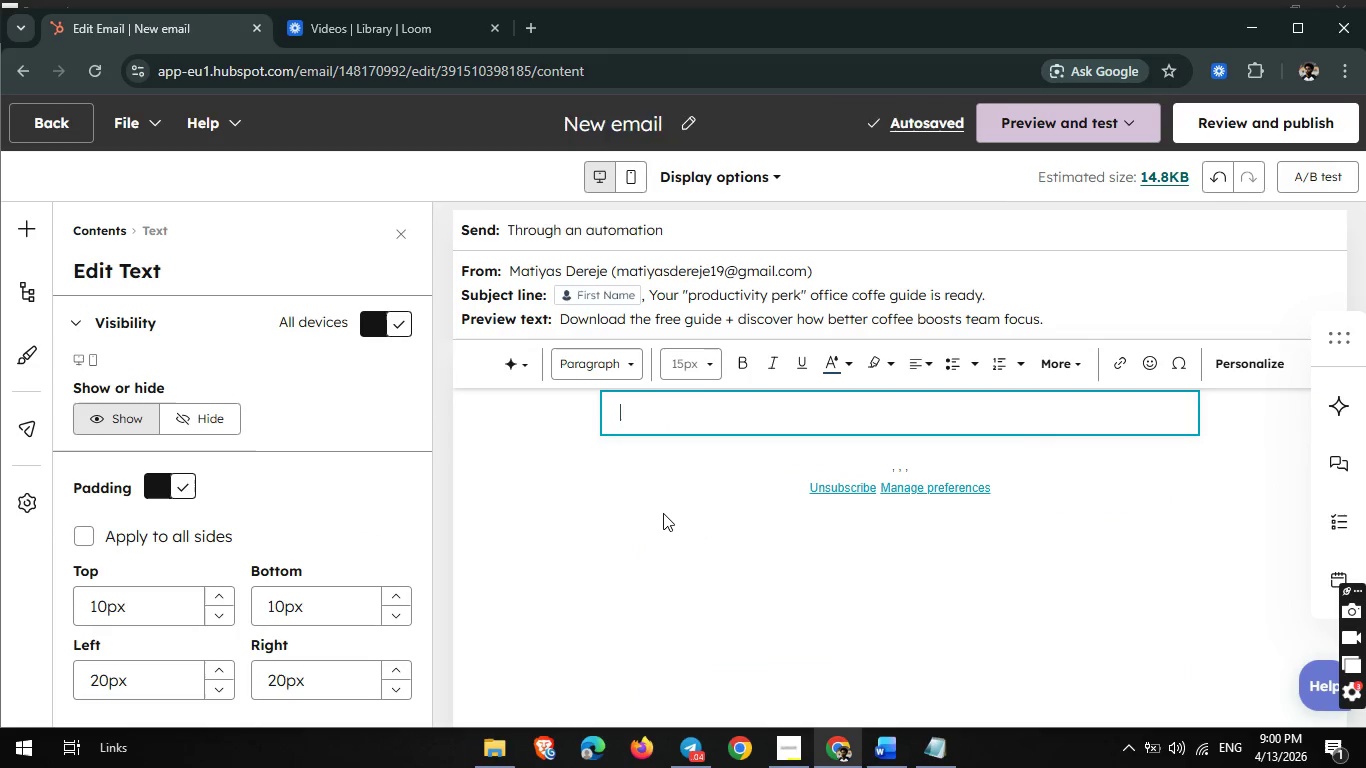 
key(A)
 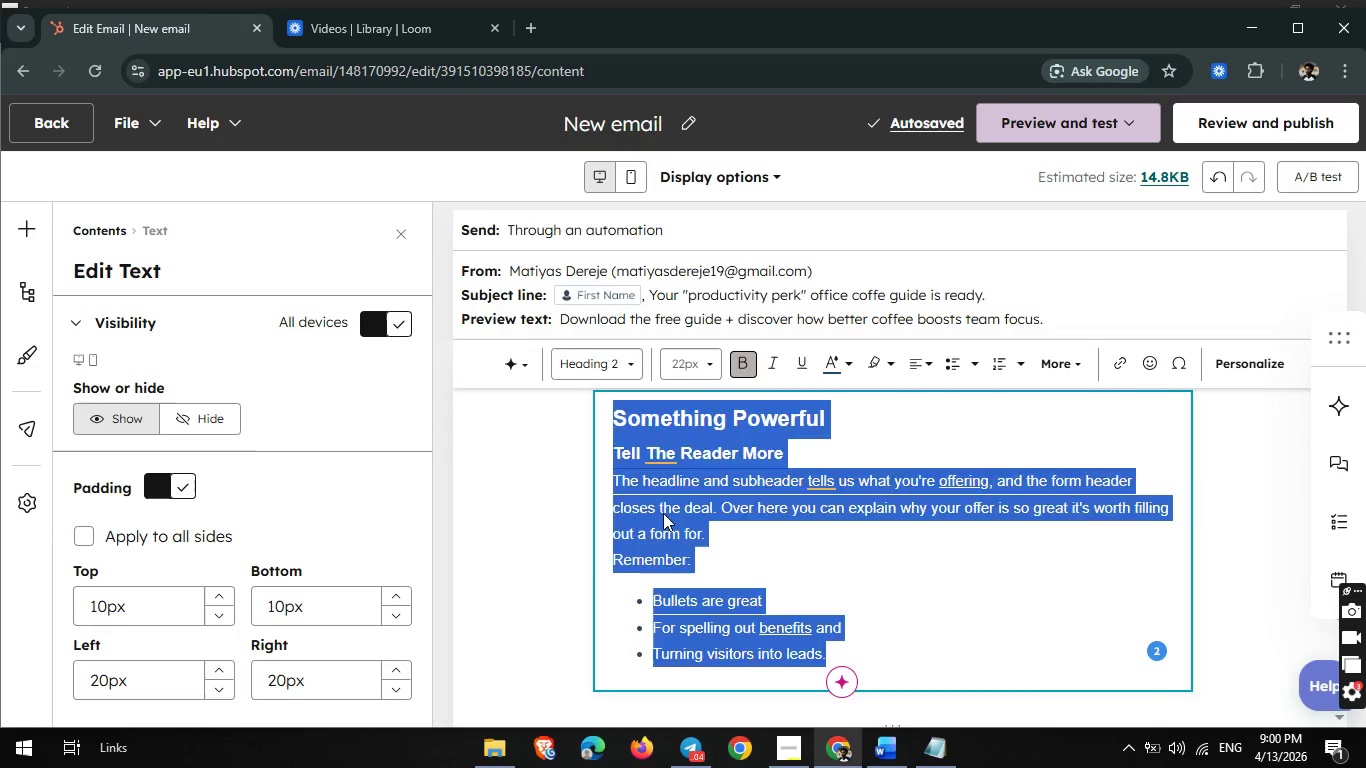 
key(Backspace)
 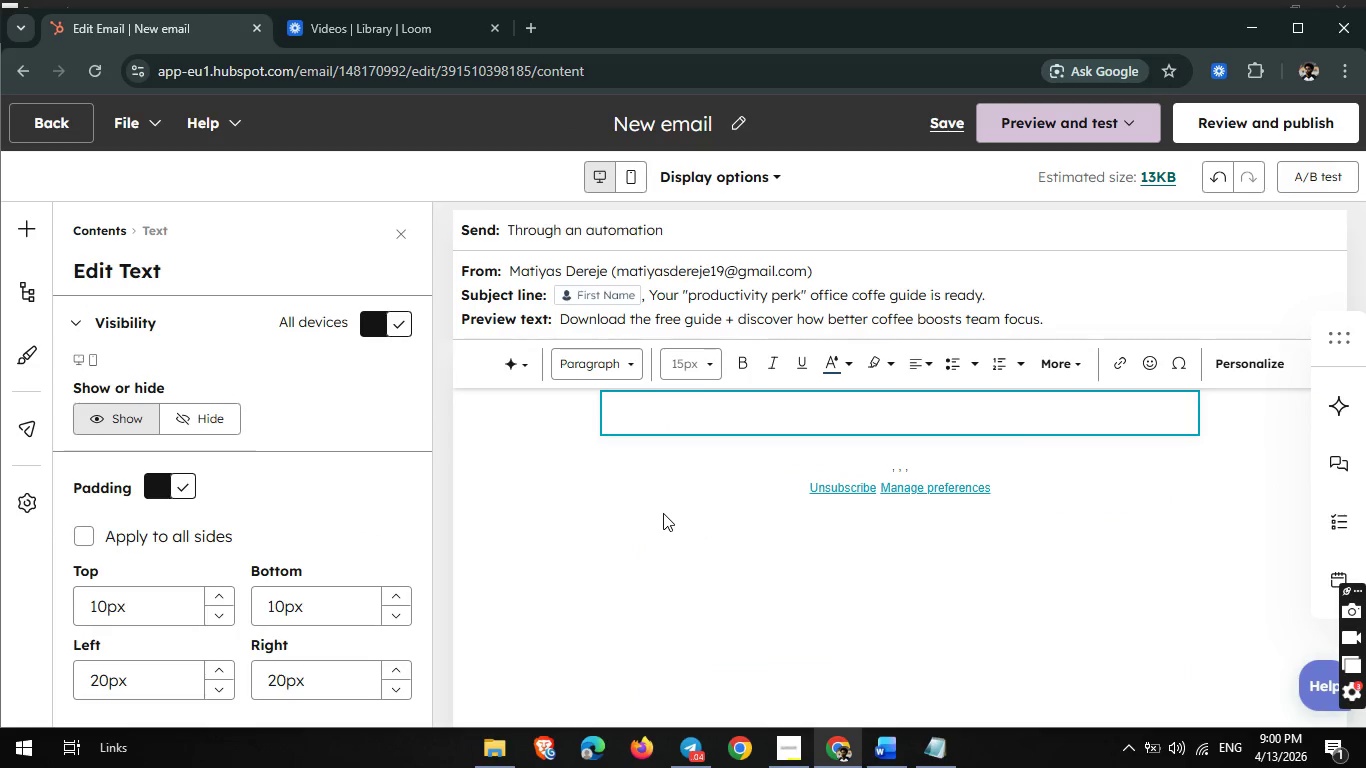 
type(Hi )
 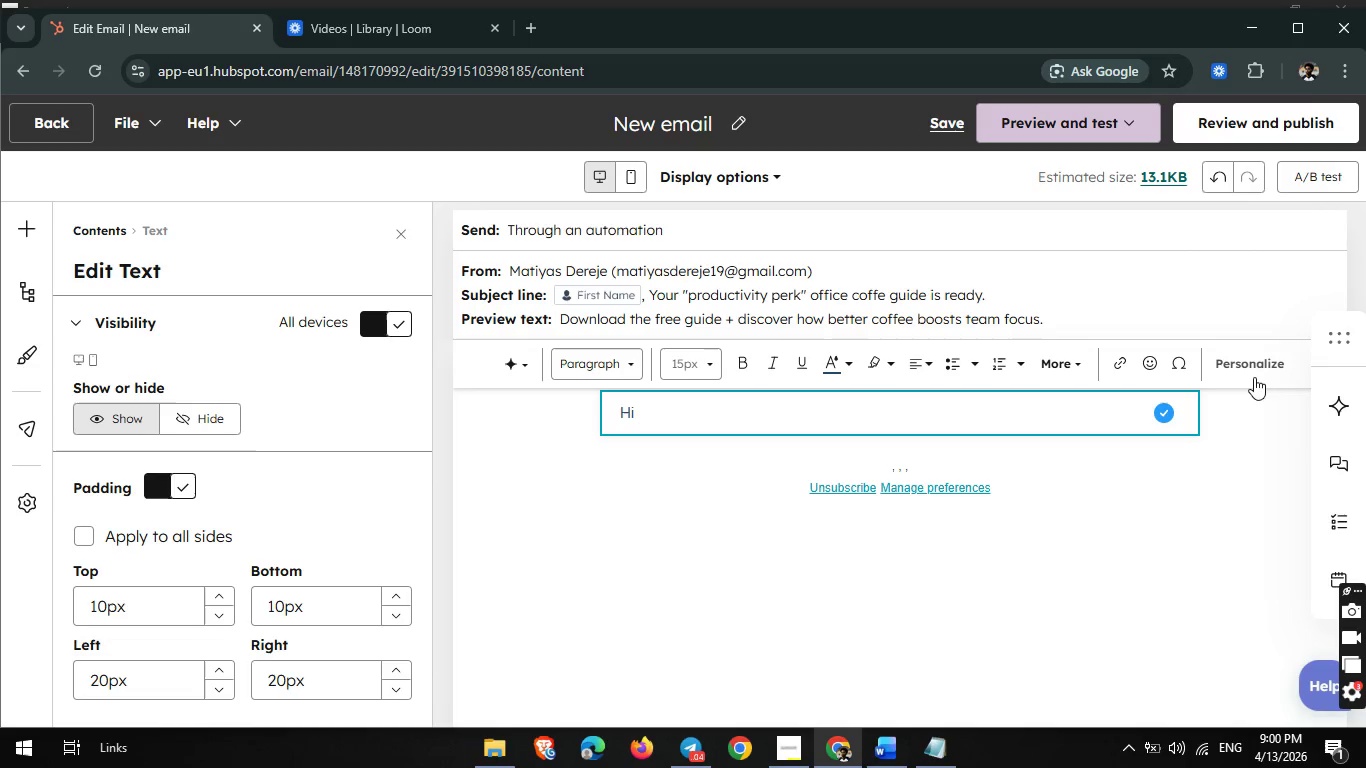 
left_click([1254, 377])
 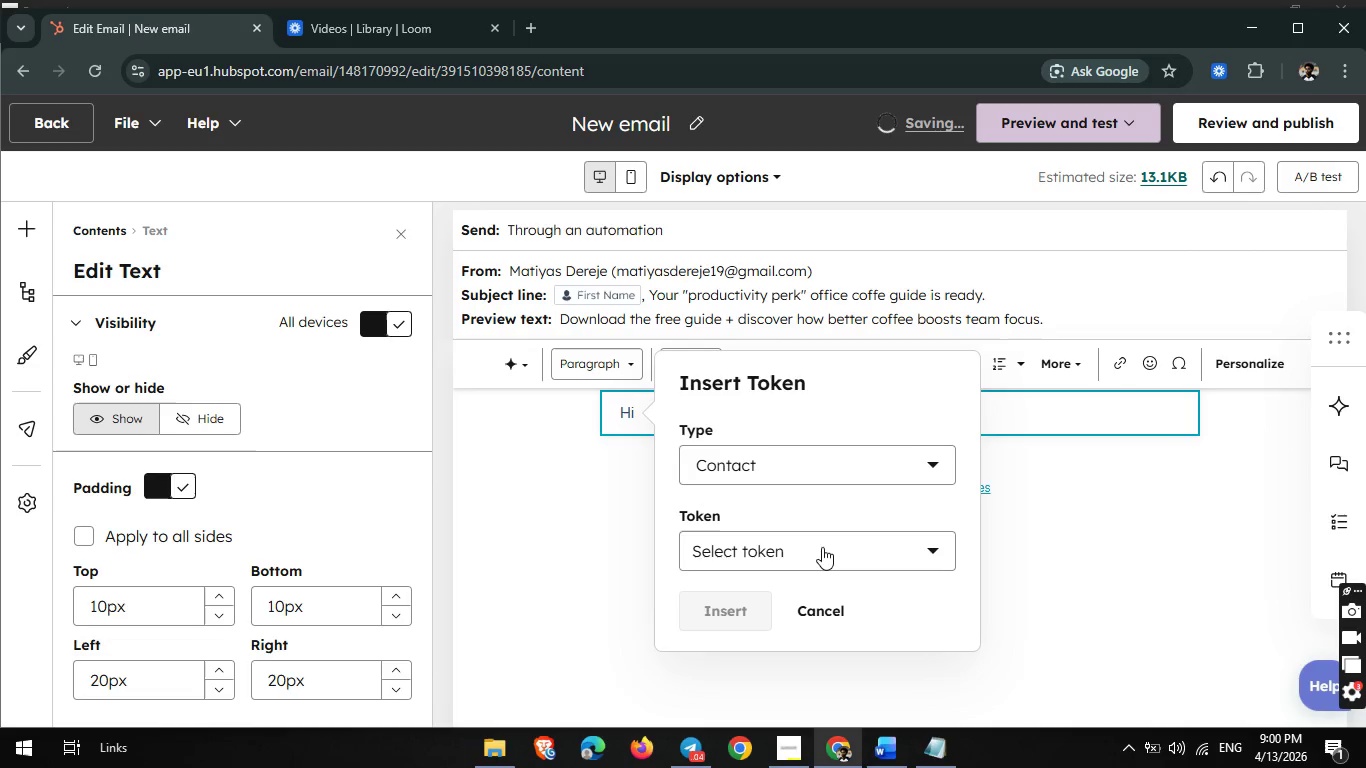 
left_click([822, 547])
 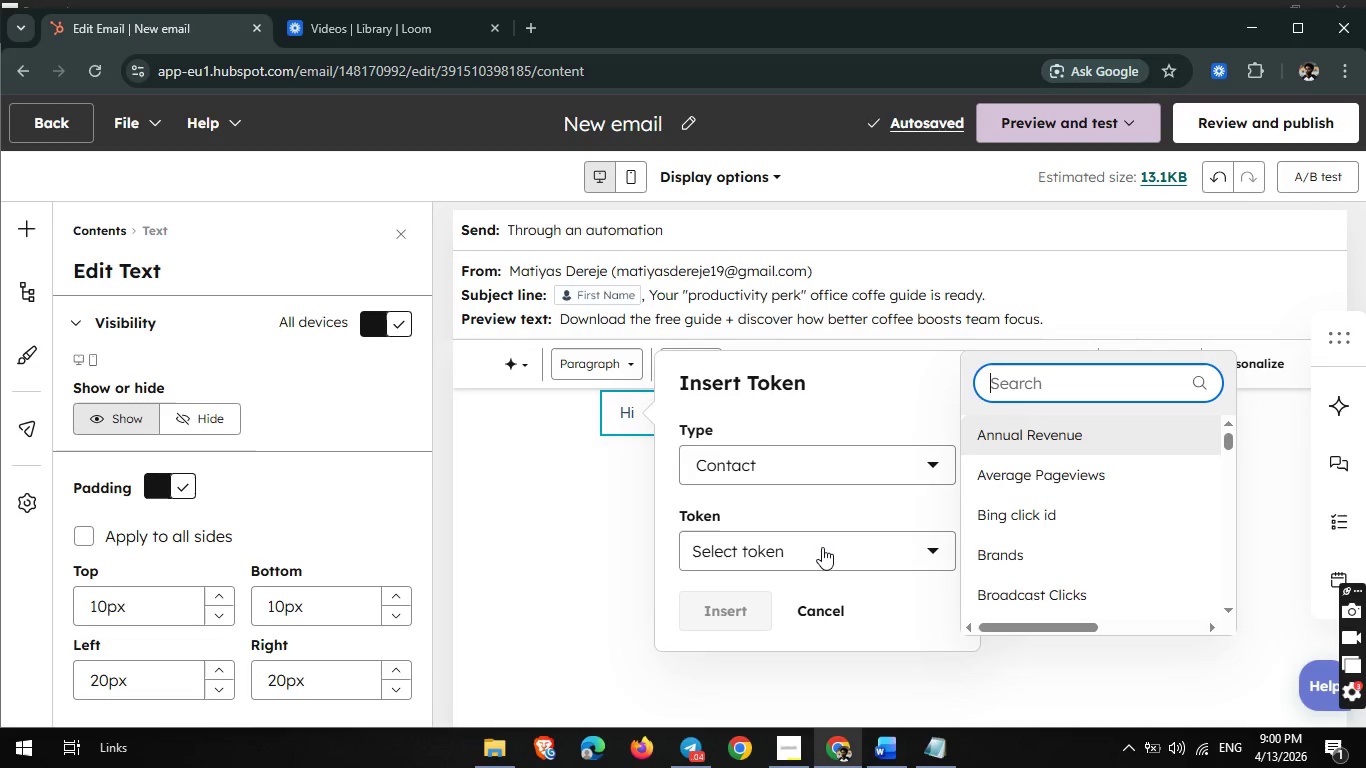 
type(fir)
 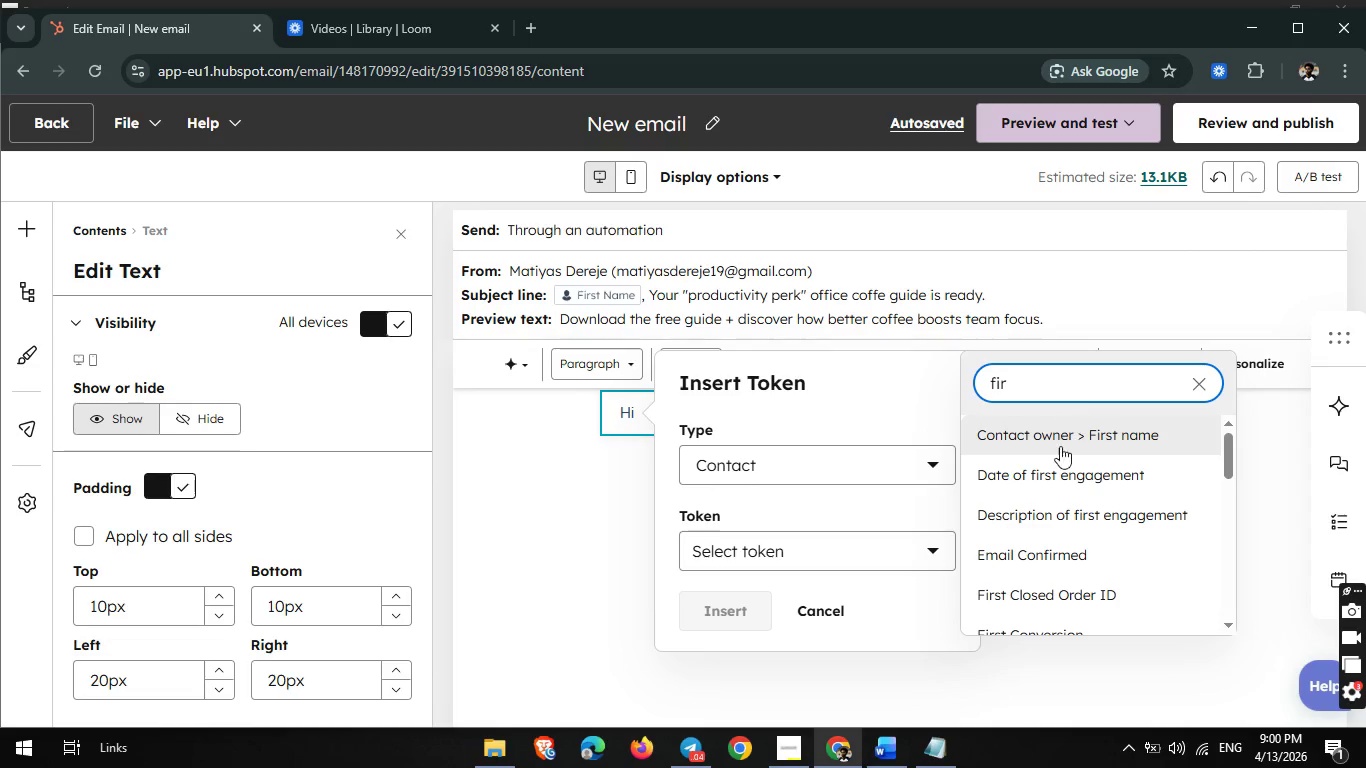 
left_click([1056, 453])
 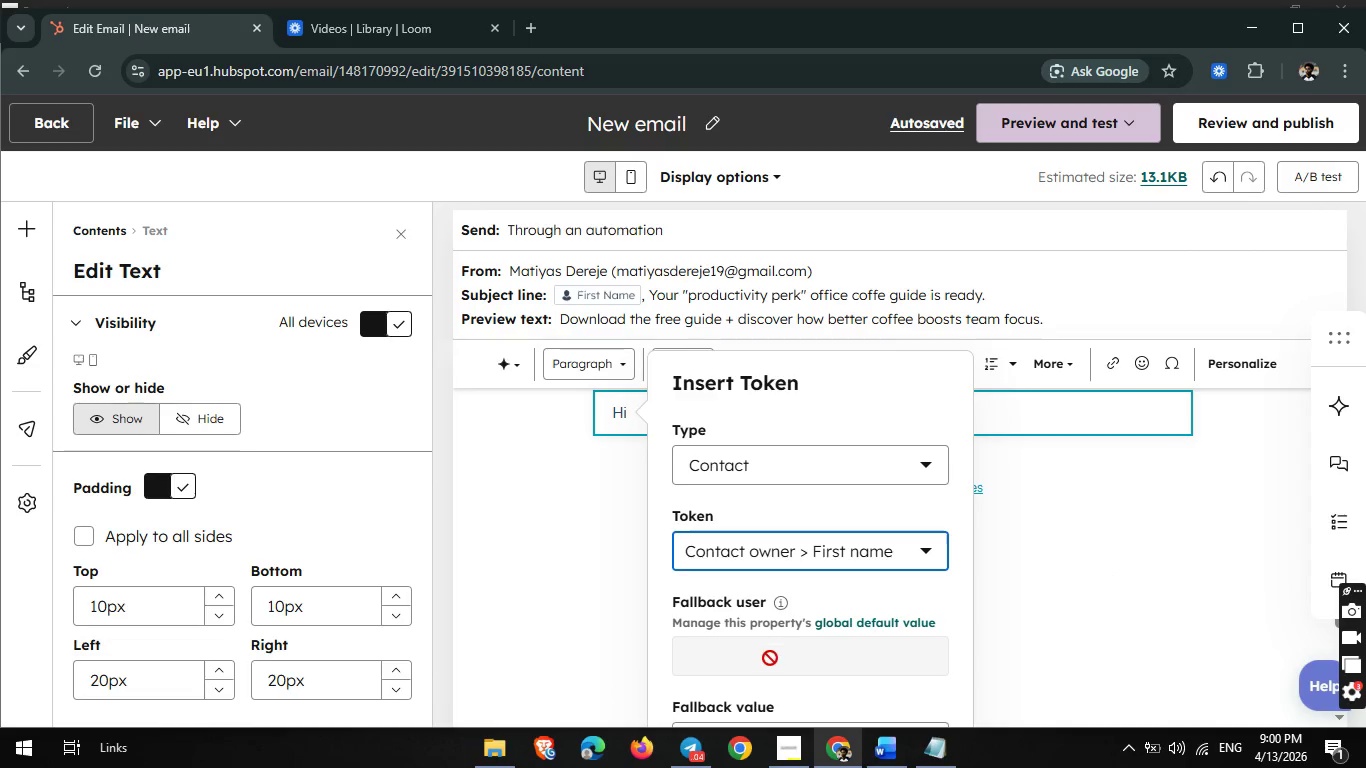 
scroll: coordinate [770, 658], scroll_direction: down, amount: 1.0
 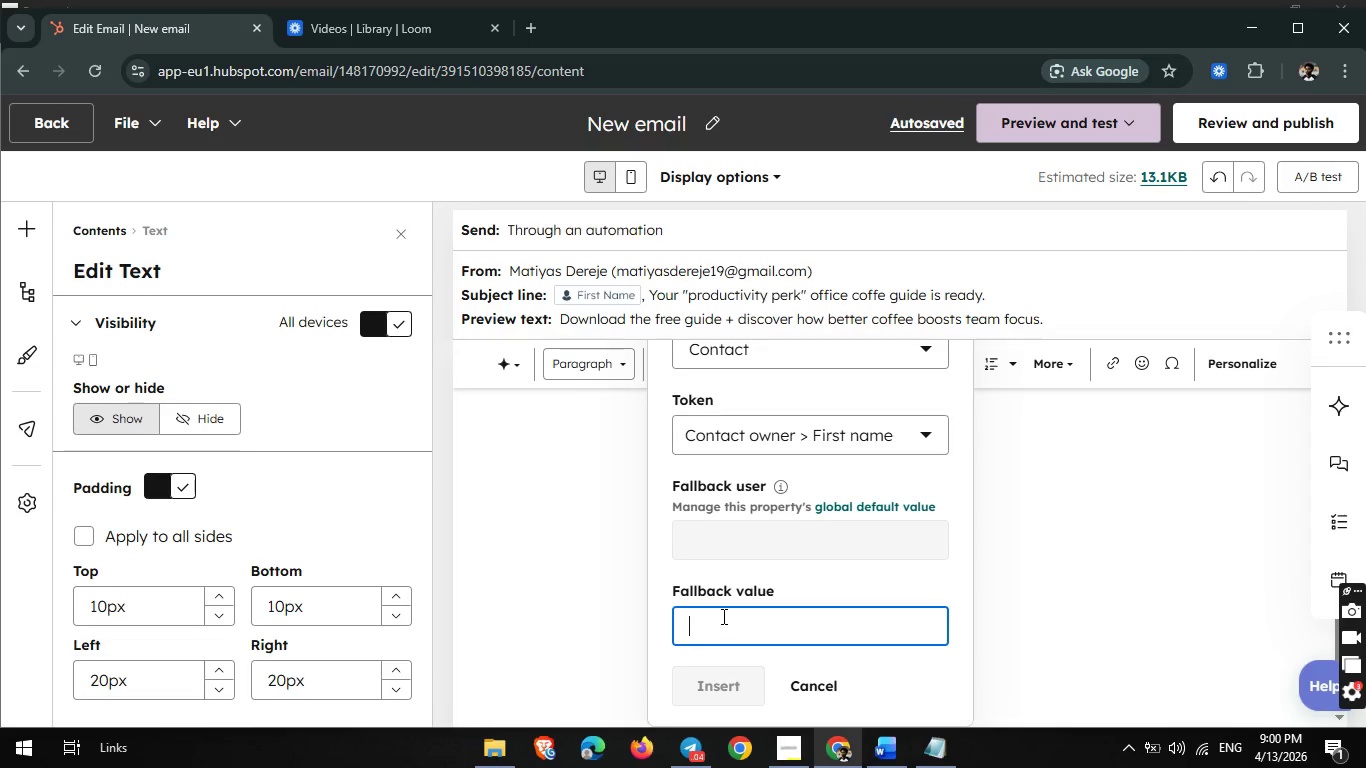 
left_click([722, 616])
 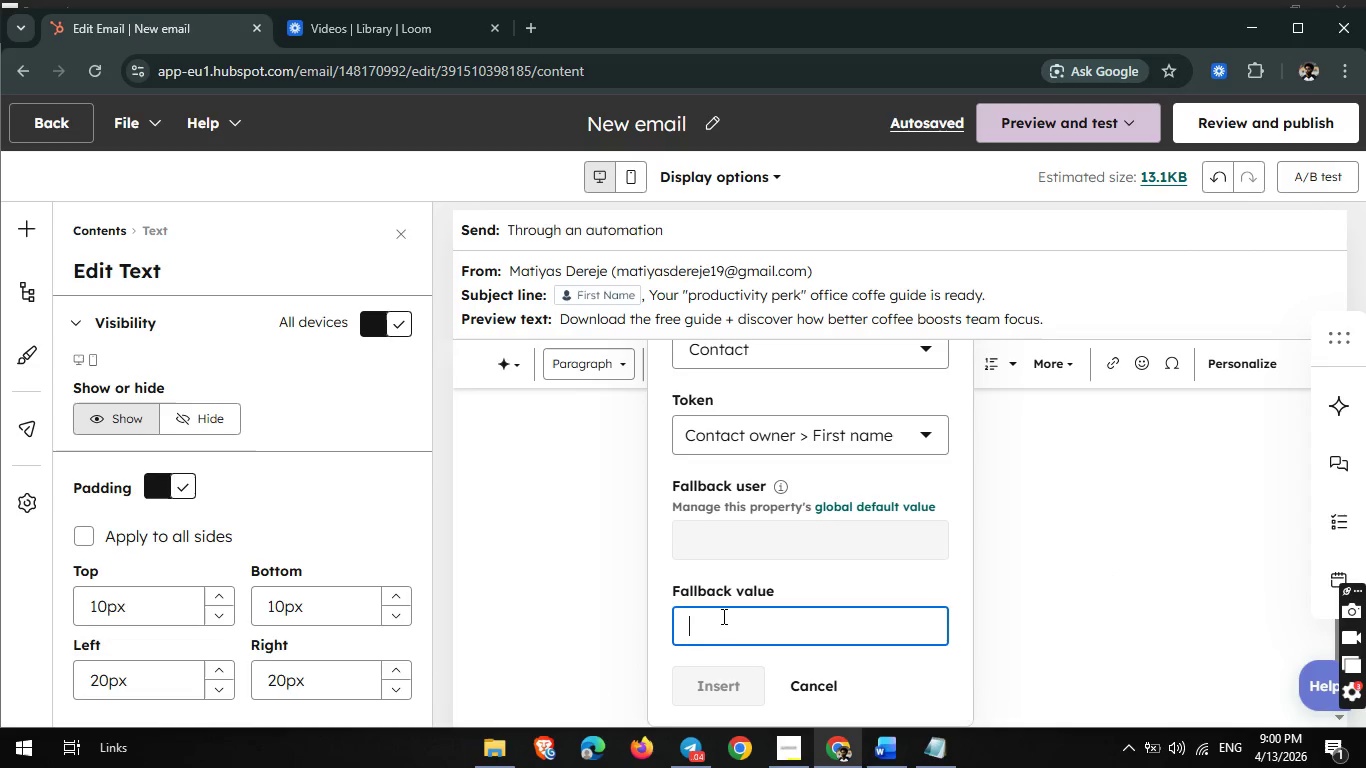 
type({{ contact,fir)
key(Backspace)
key(Backspace)
key(Backspace)
key(Backspace)
type(.firstname }})
 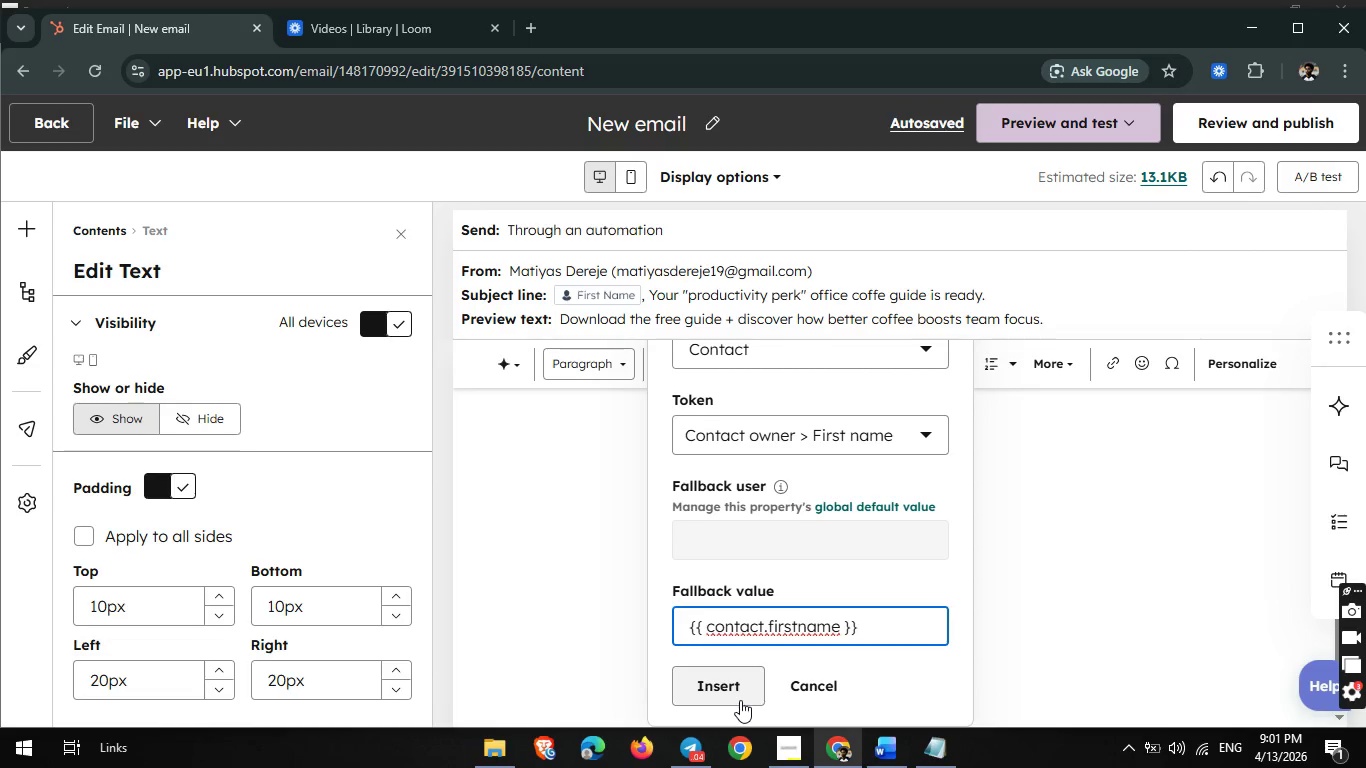 
left_click([736, 699])
 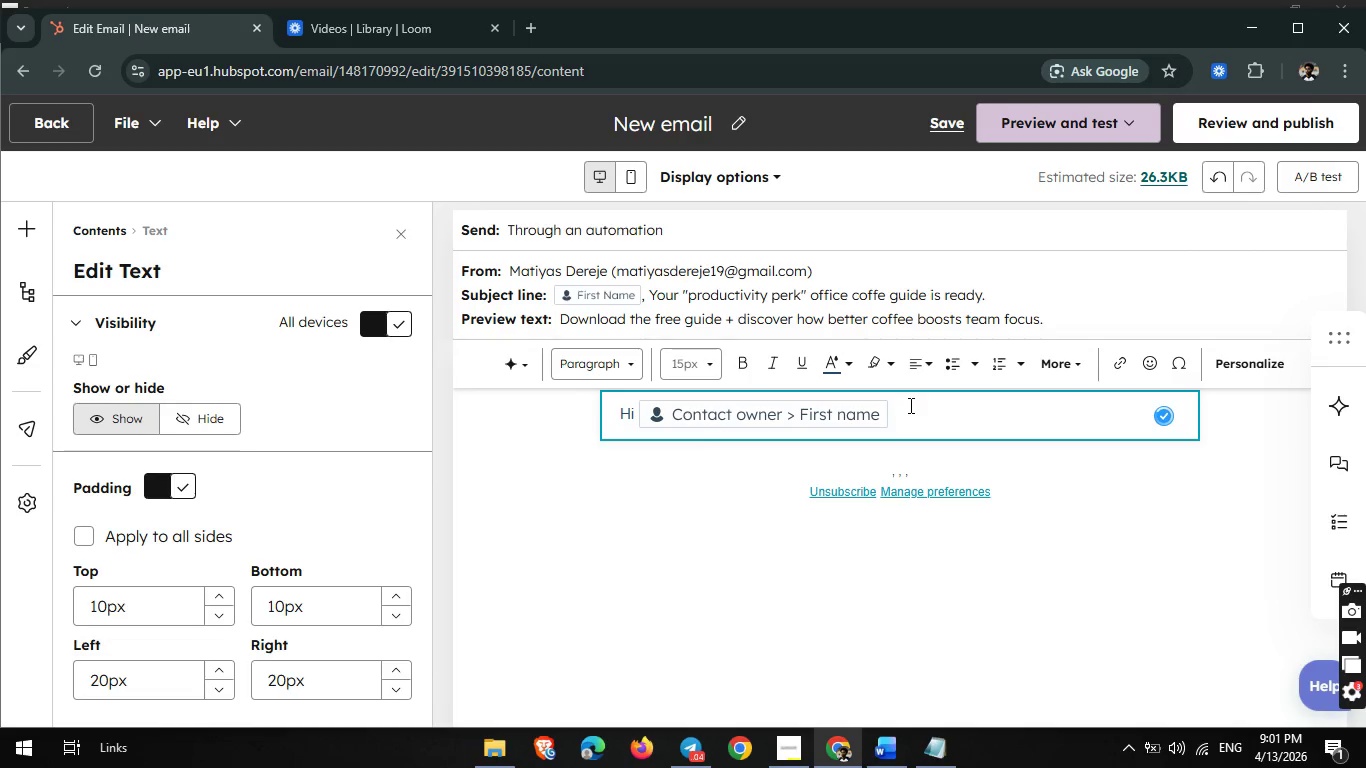 
left_click([908, 405])
 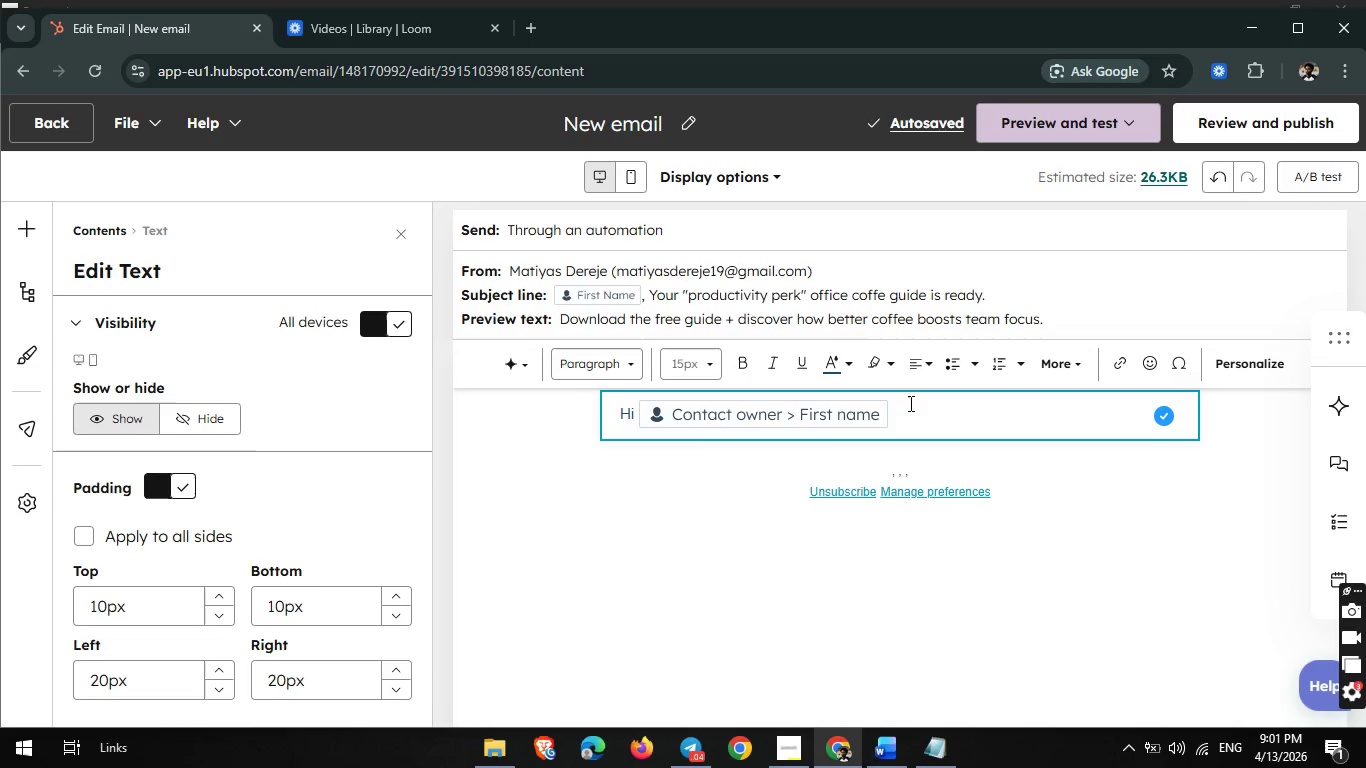 
key(Comma)
 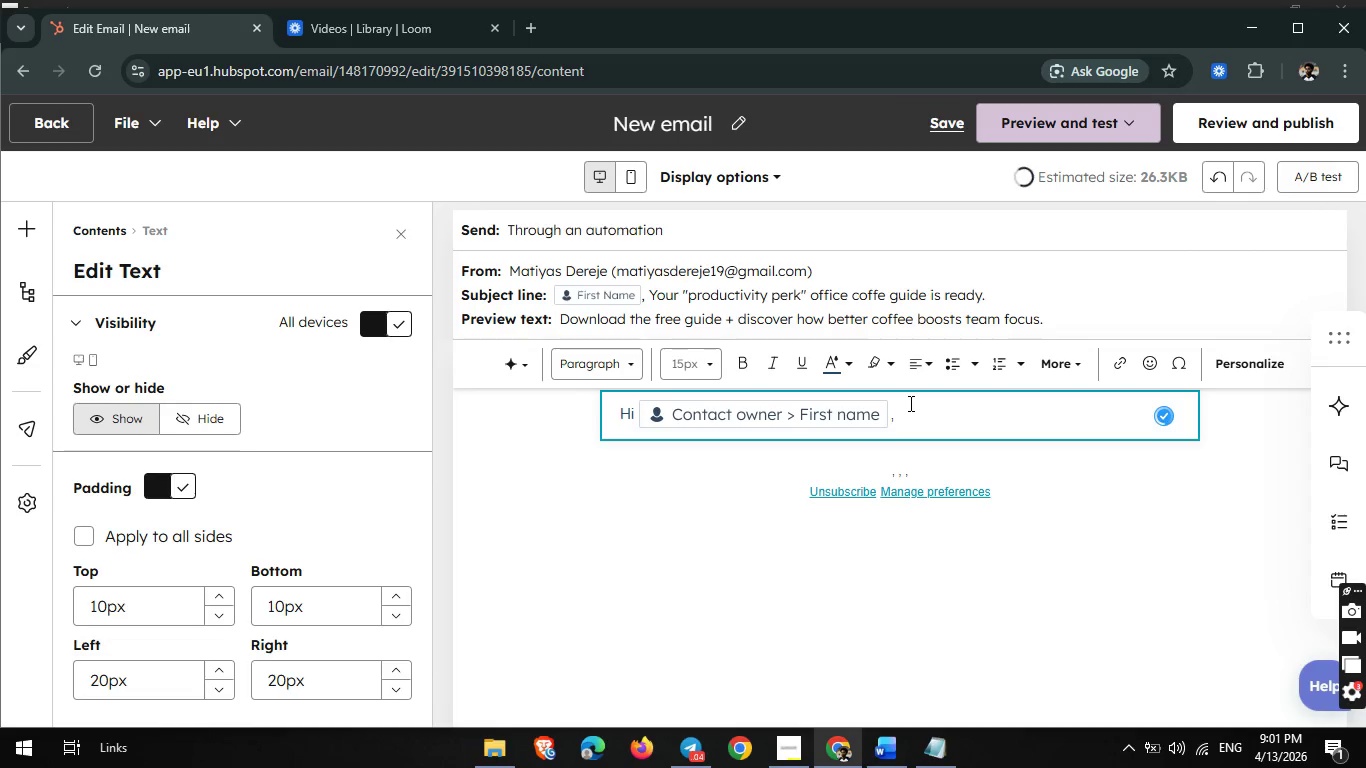 
key(Enter)
 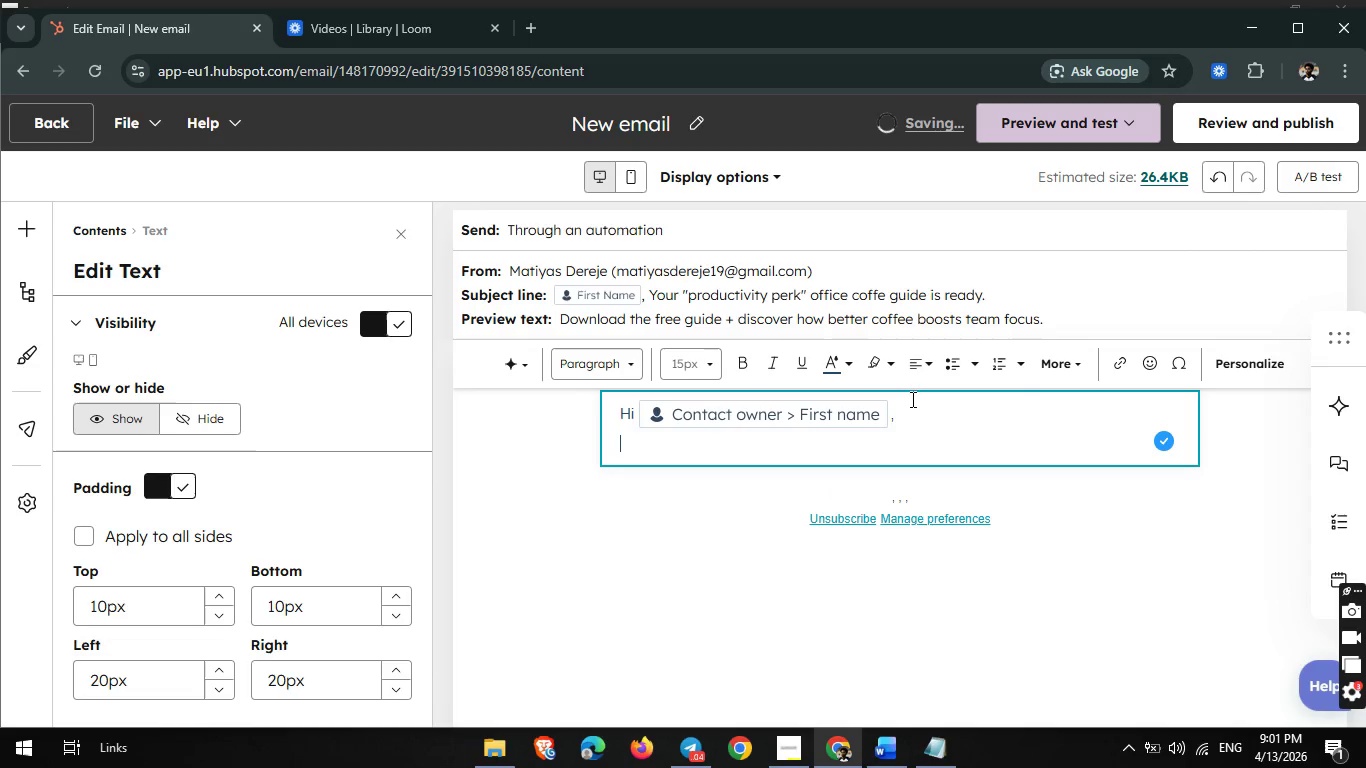 
type(Thank you for requesting the )
key(Backspace)
key(Backspace)
key(Backspace)
key(Backspace)
type(The Productivity Perk )
 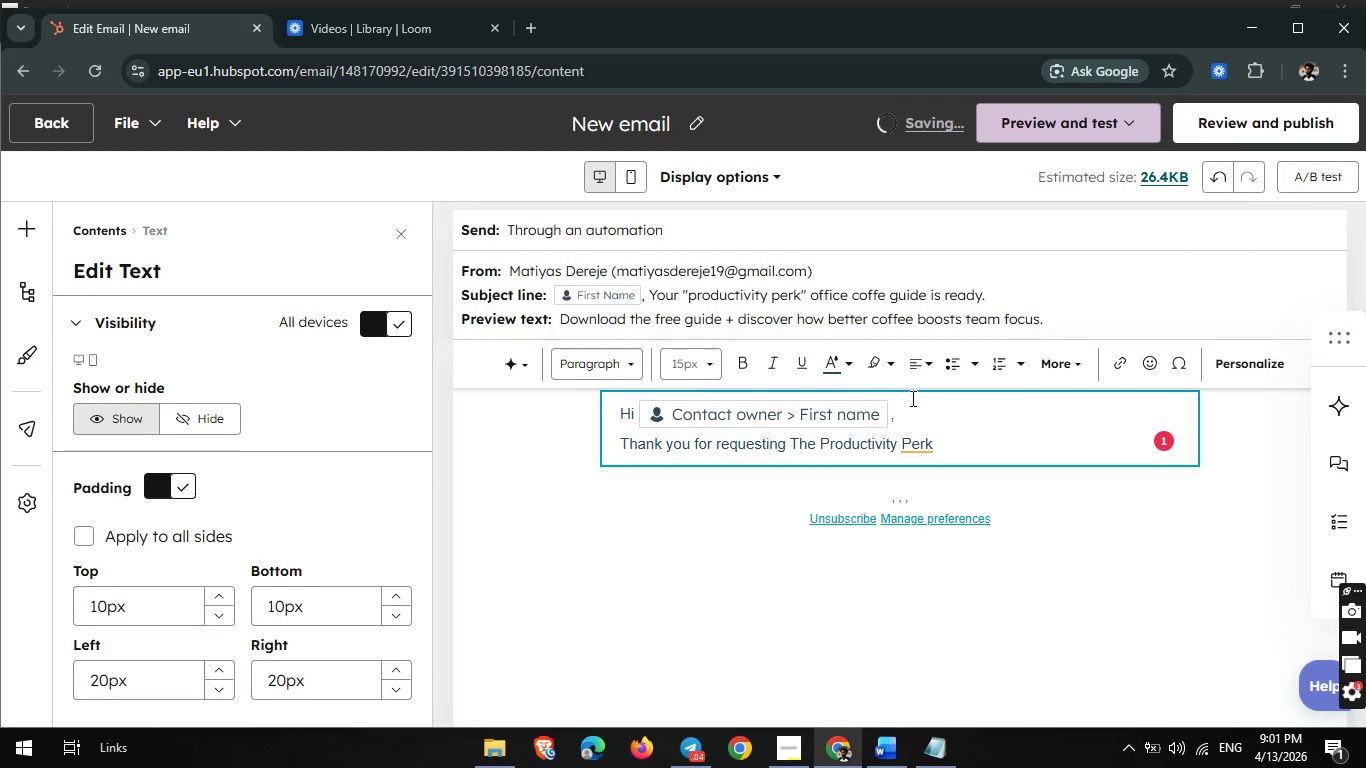 
type(")
key(Backspace)
type(: a Guide to High performance office coffee)
 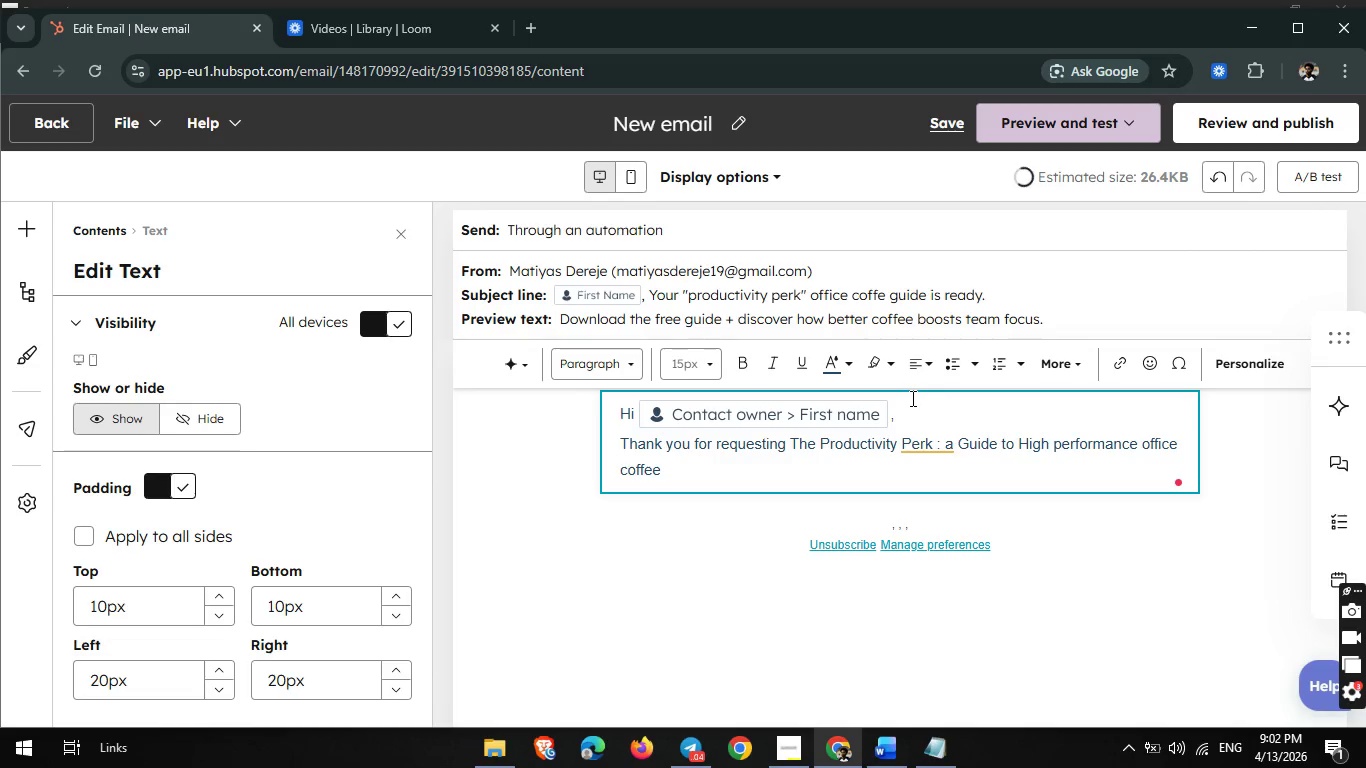 
key(Enter)
 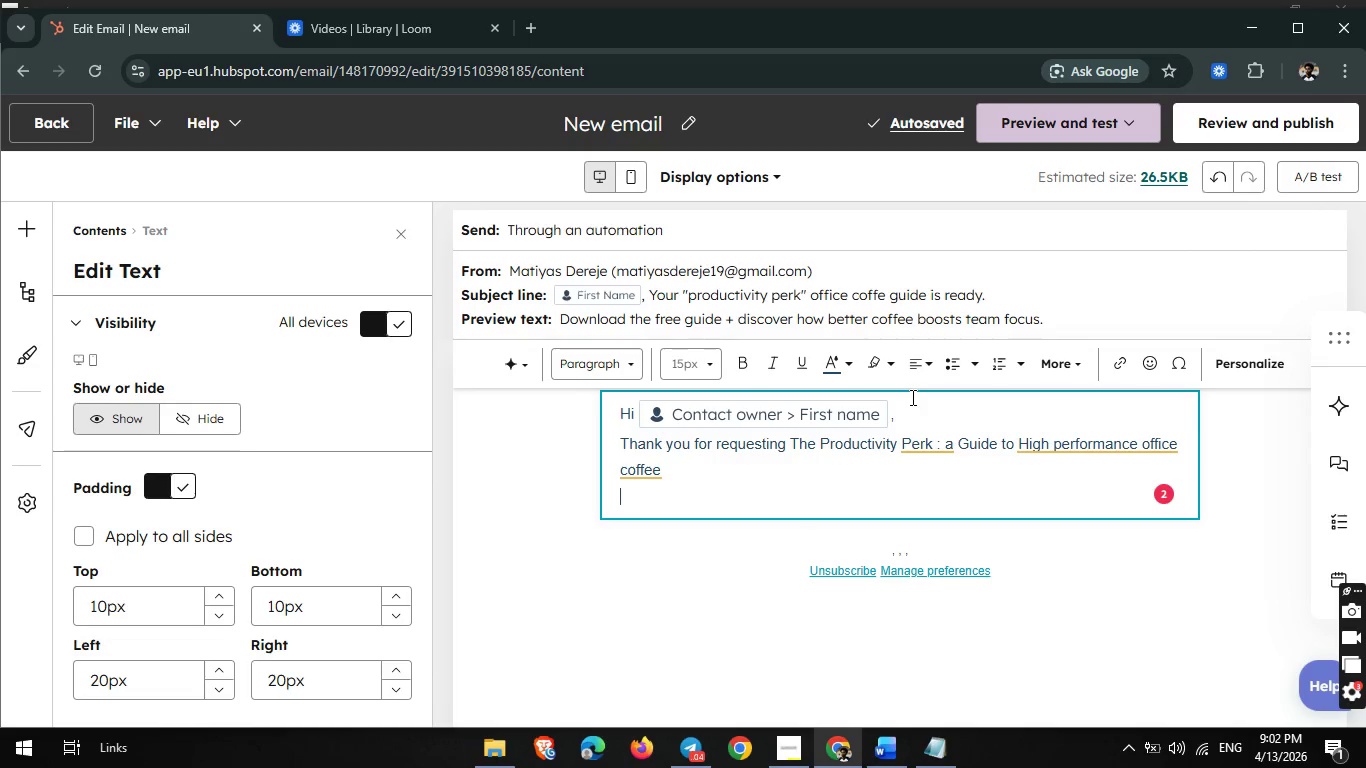 
type(i)
key(Backspace)
type(Inside you'll din)
key(Backspace)
key(Backspace)
key(Backspace)
type(d)
key(Backspace)
type(find:)
 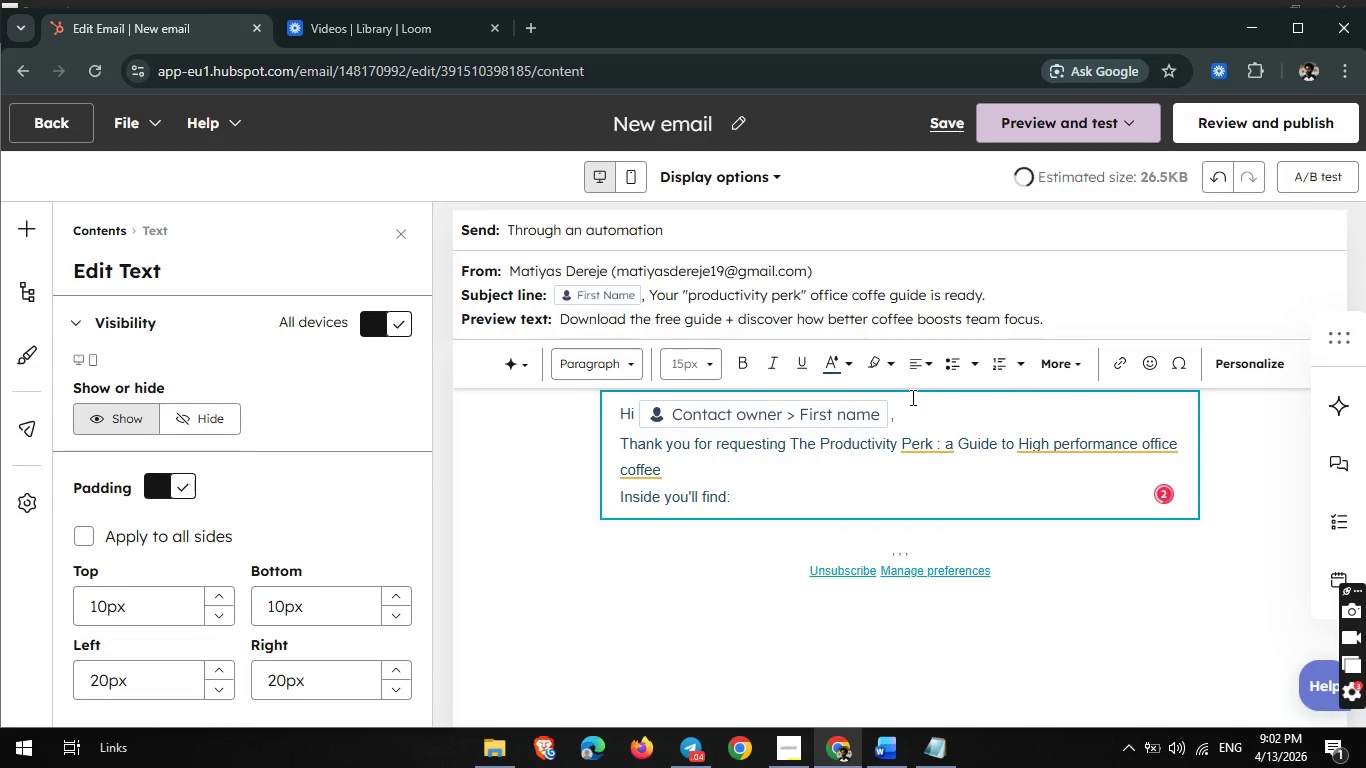 
key(Enter)
 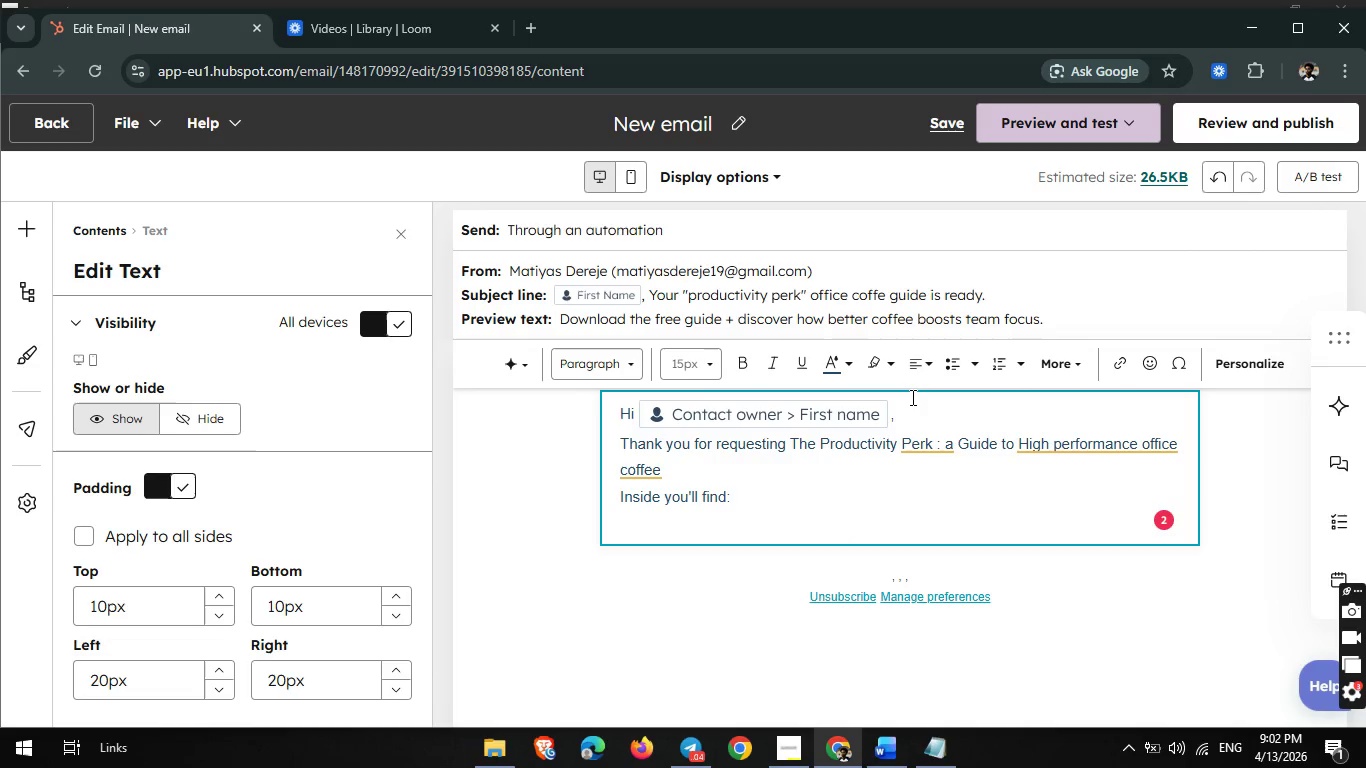 
key(Minus)
 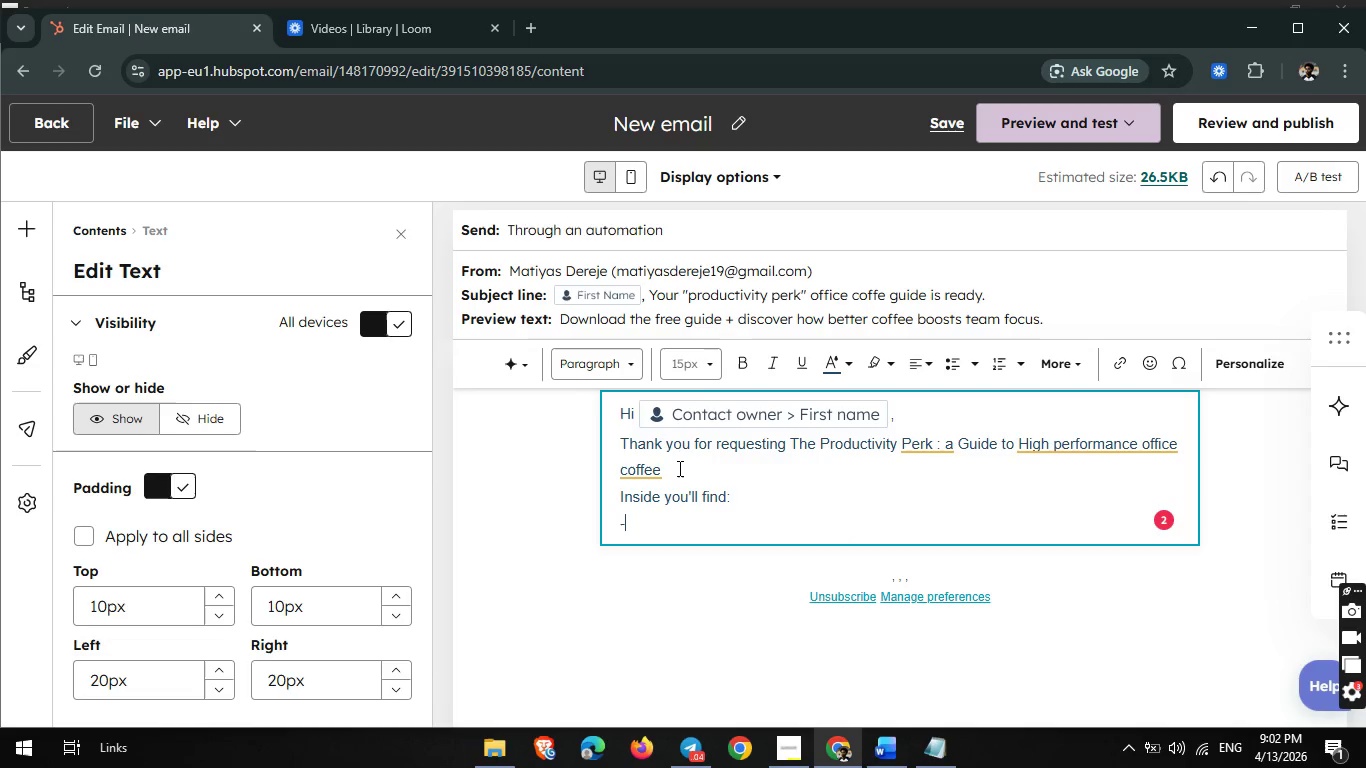 
left_click([672, 470])
 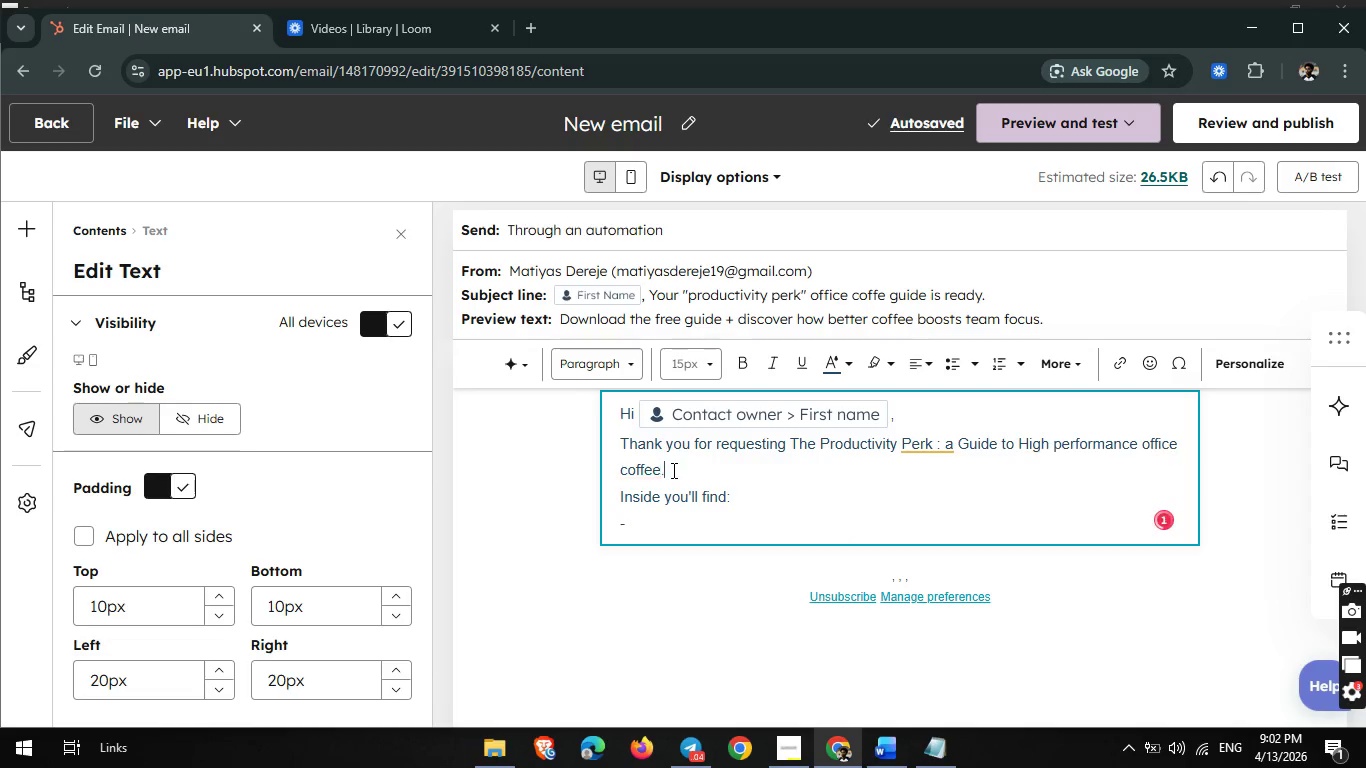 
key(Period)
 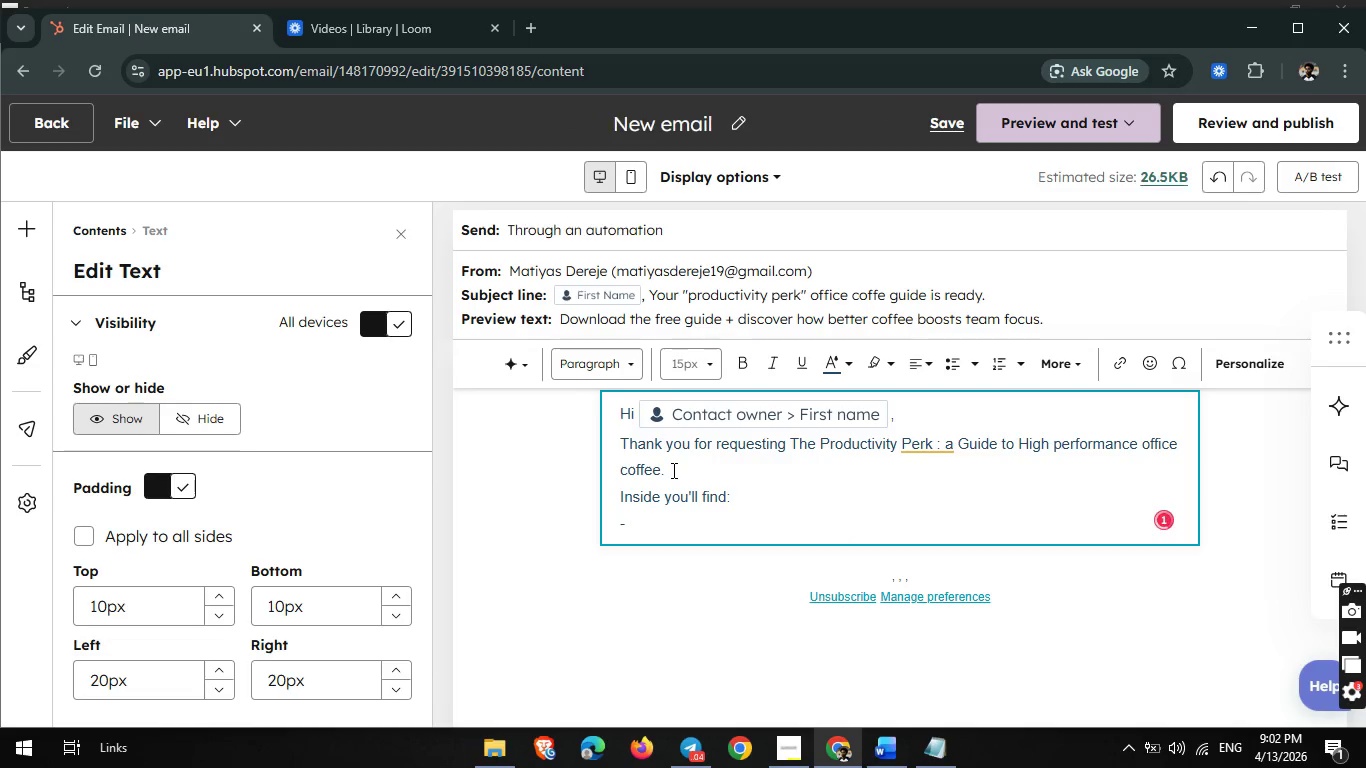 
key(Enter)
 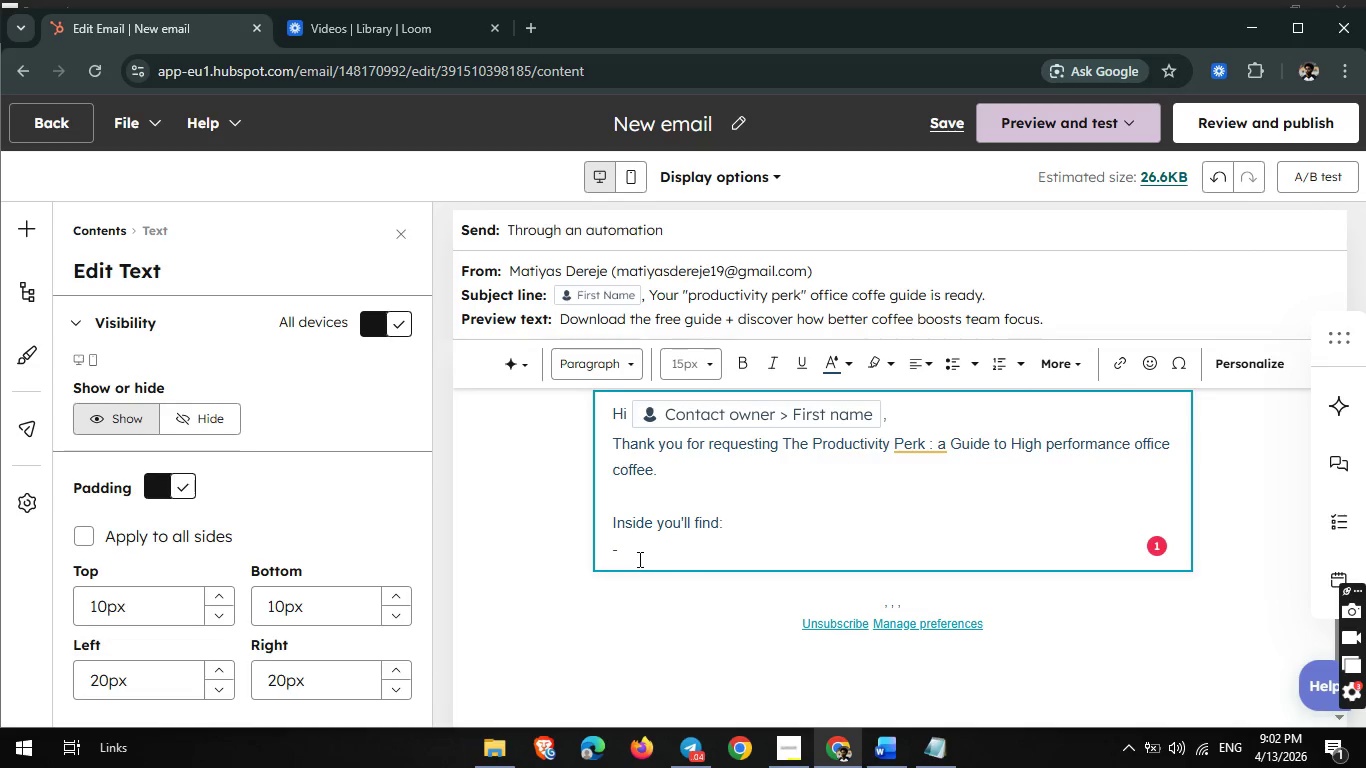 
left_click([635, 554])
 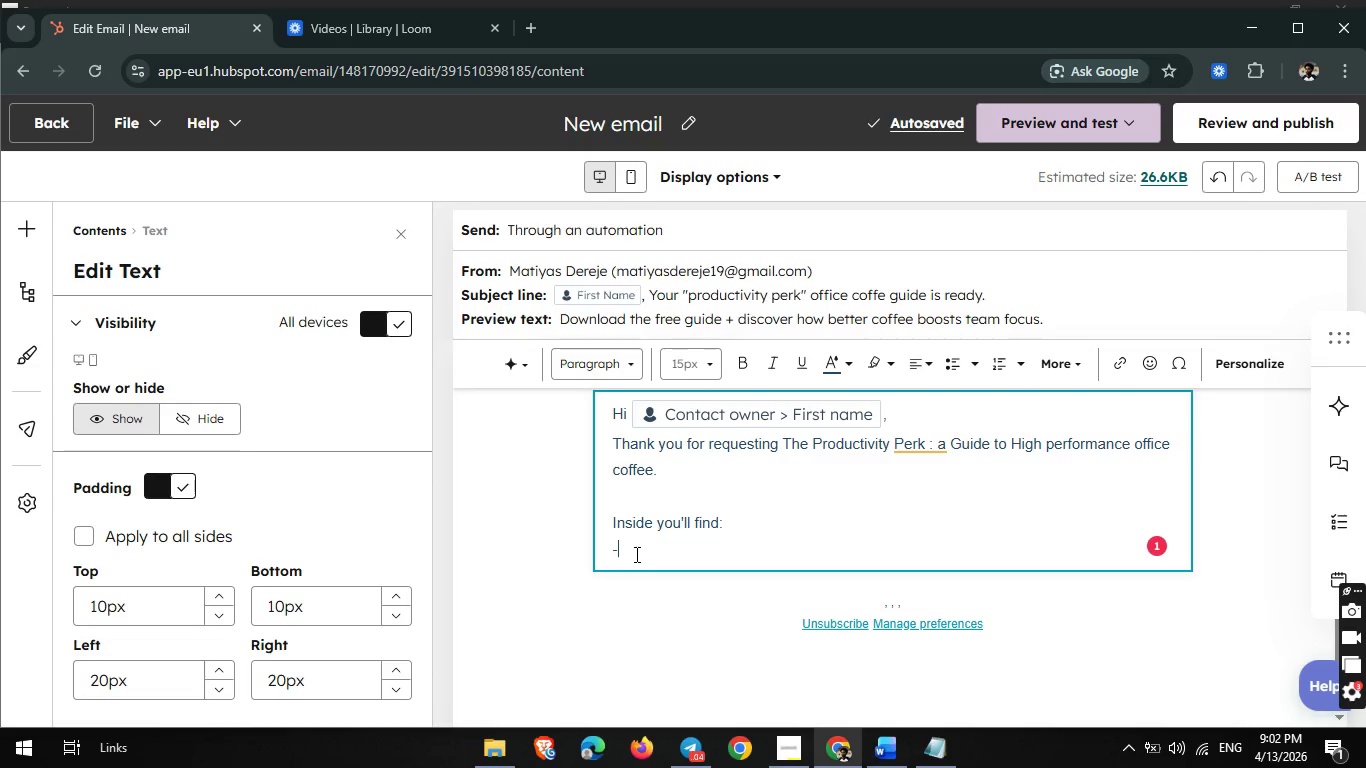 
type(The real cost t)
key(Backspace)
type(of bad office coffee)
 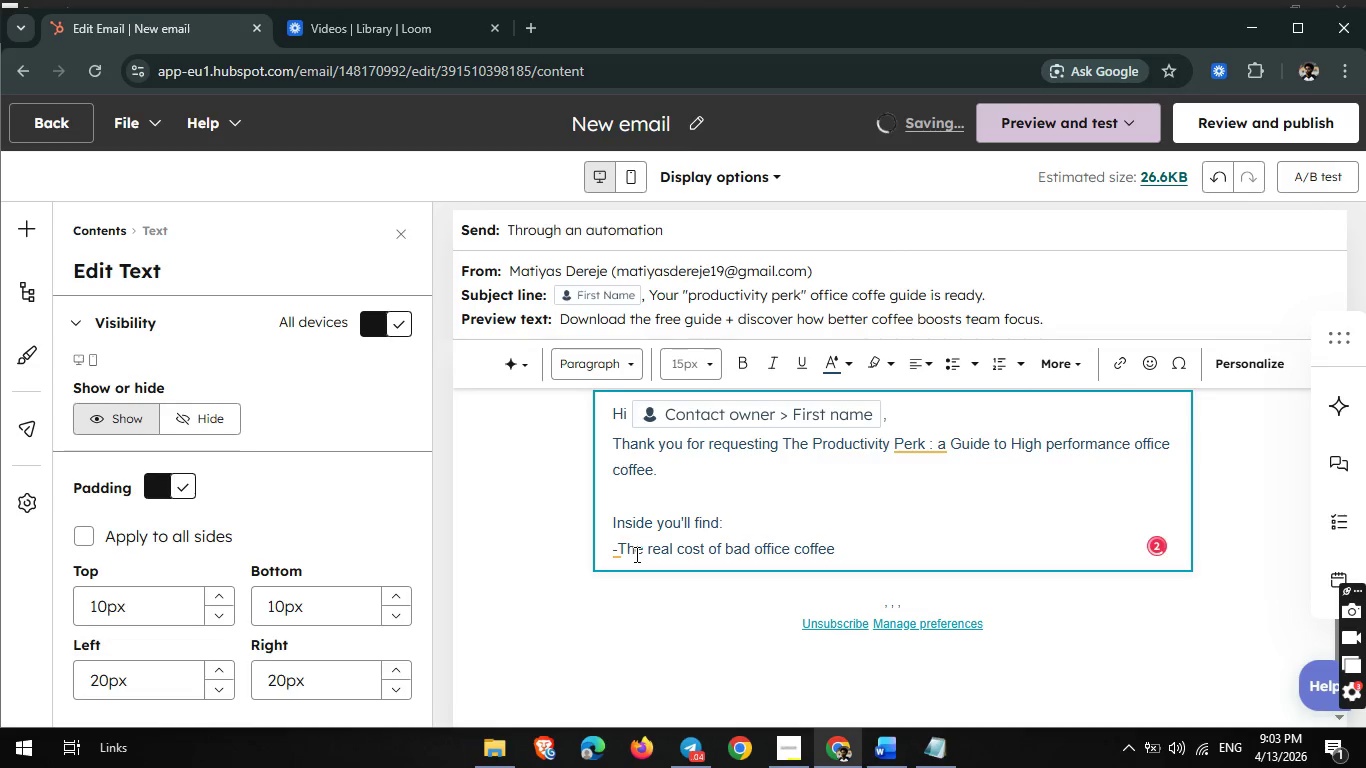 
key(Enter)
 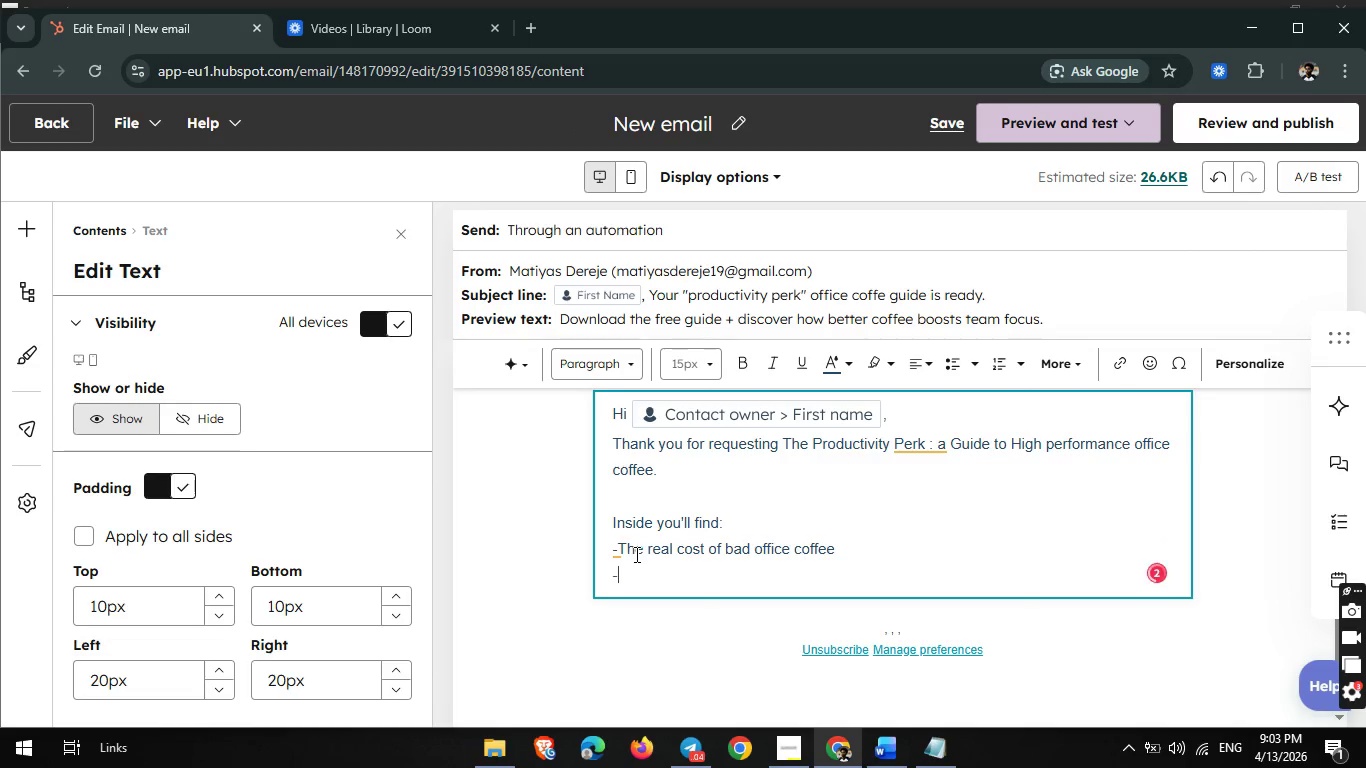 
key(Minus)
 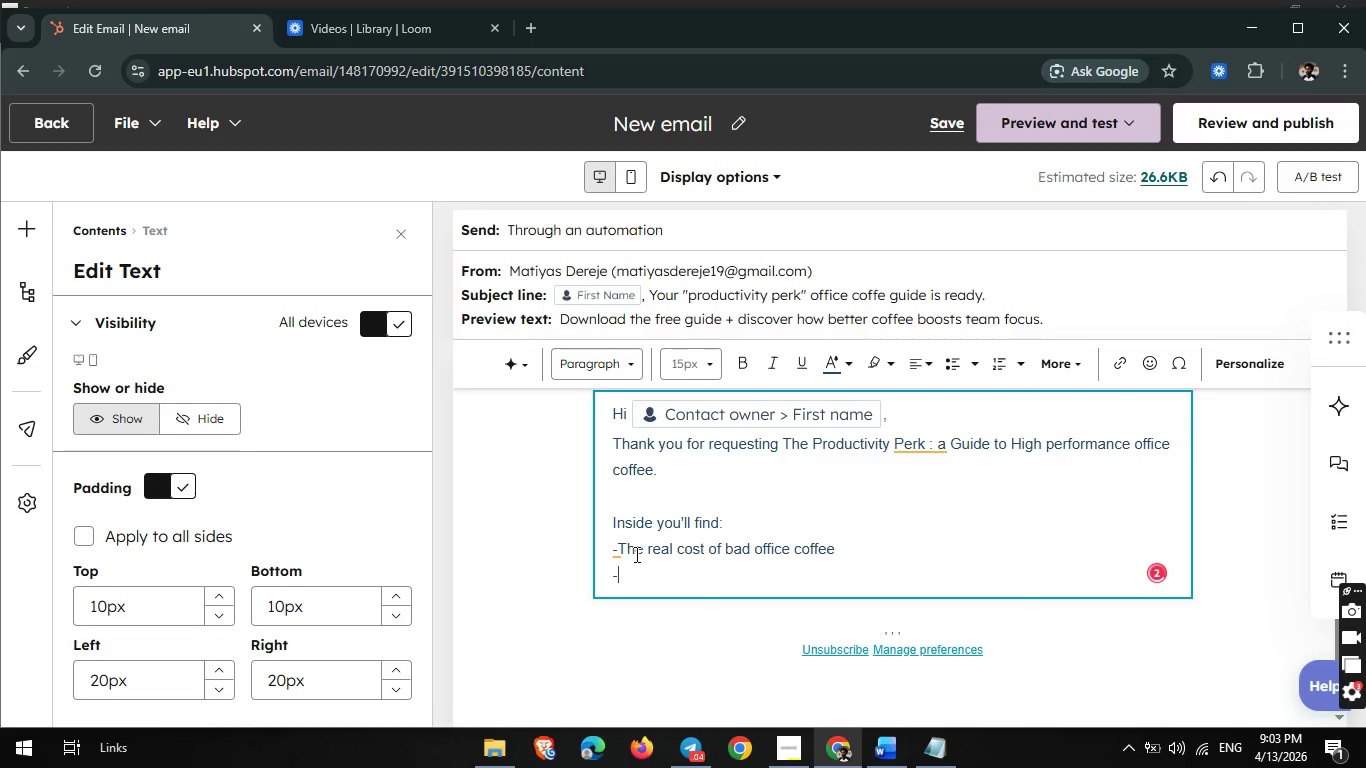 
key(Space)
 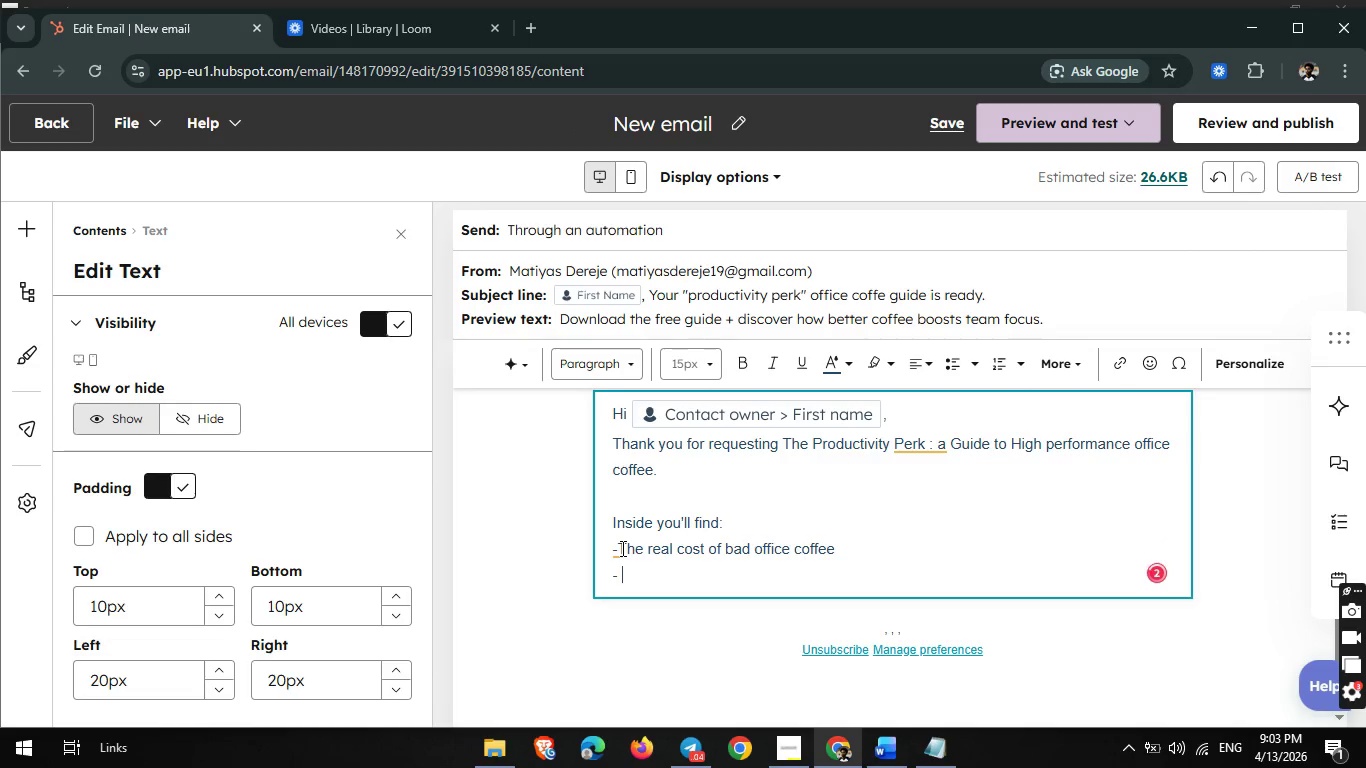 
left_click([621, 548])
 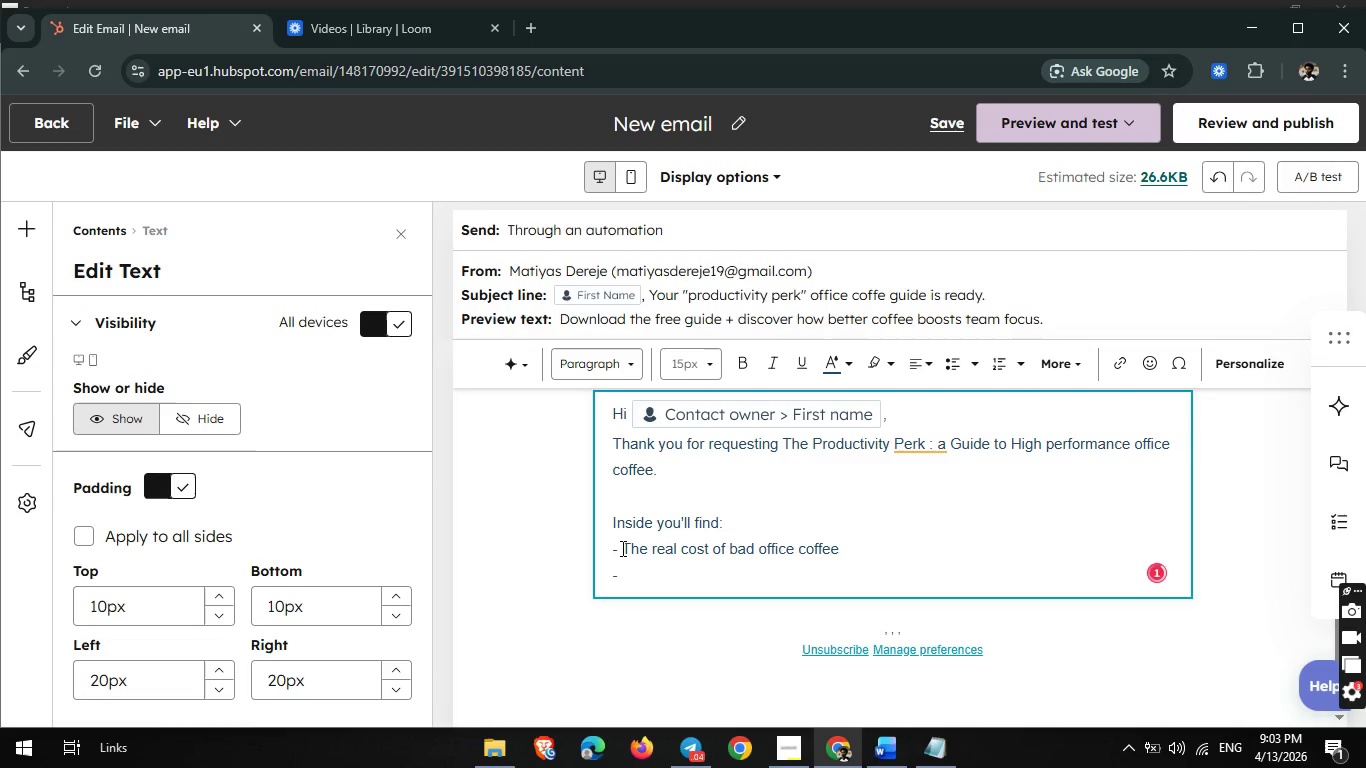 
key(Space)
 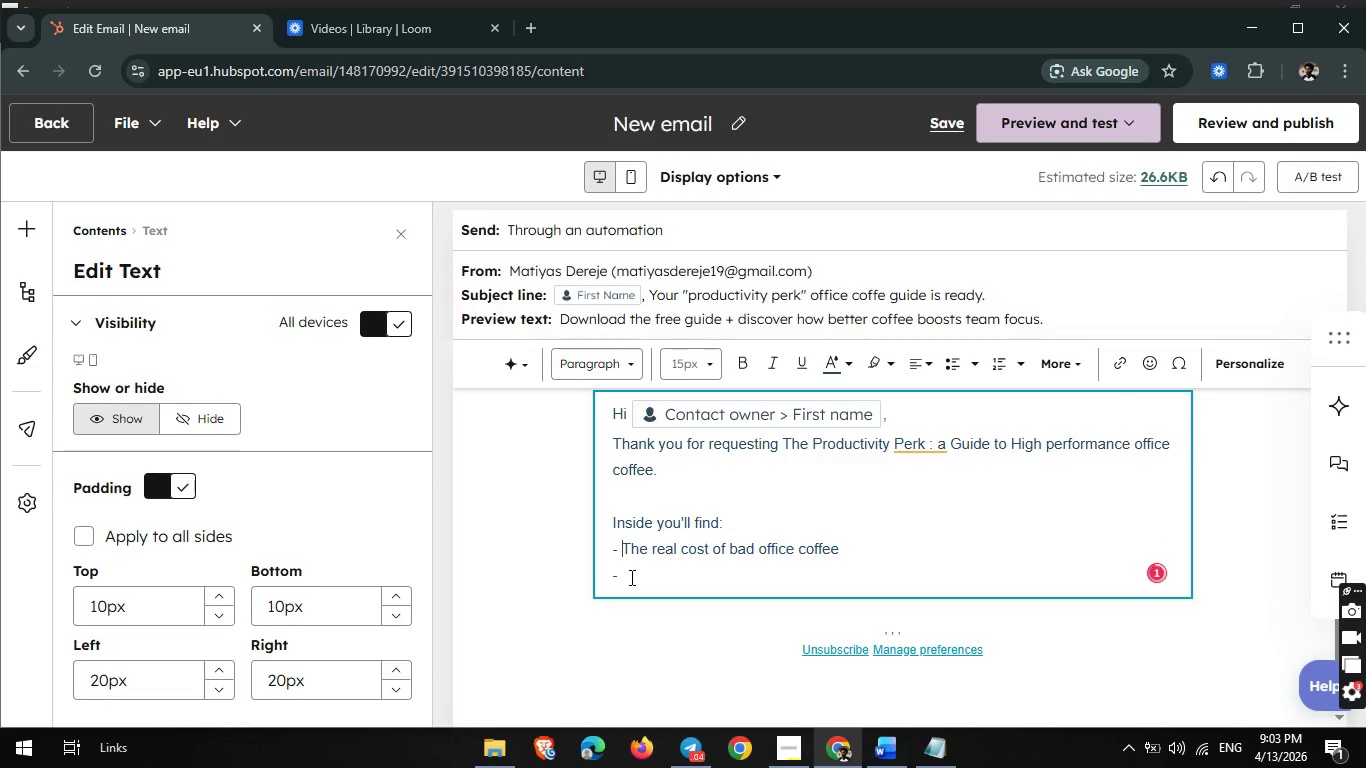 
left_click([630, 577])
 